 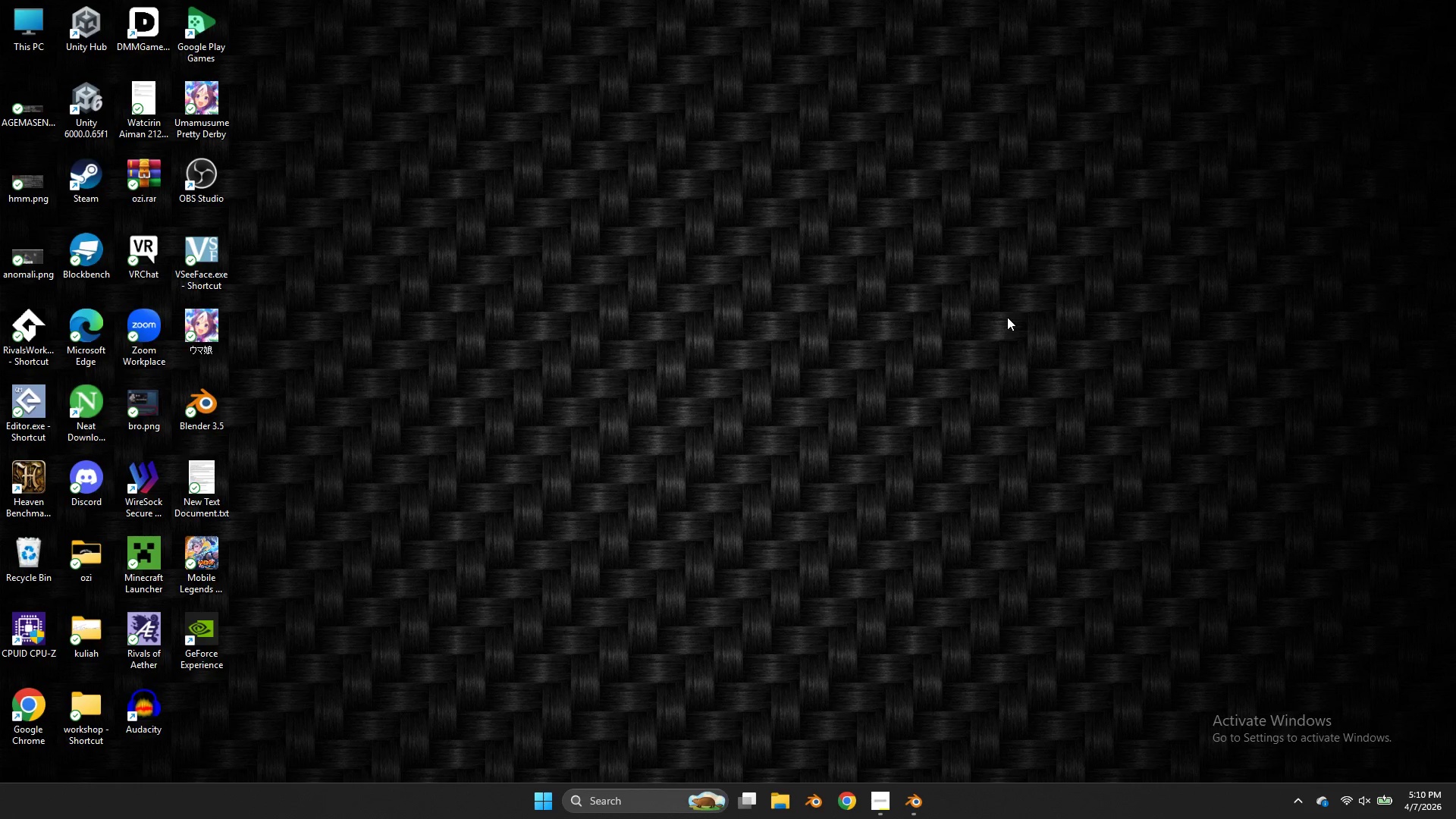 
left_click([1024, 375])
 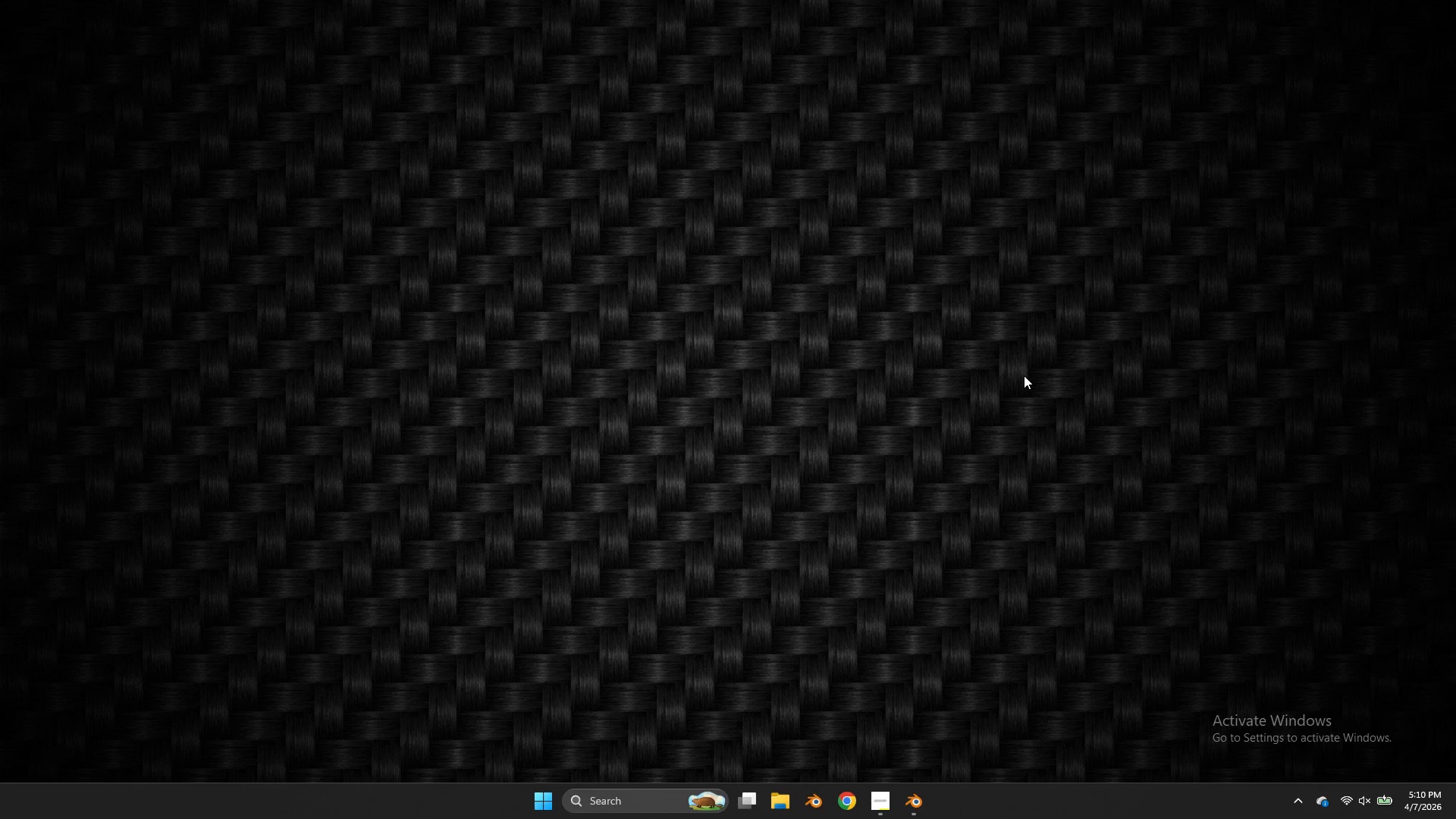 
right_click([895, 272])
 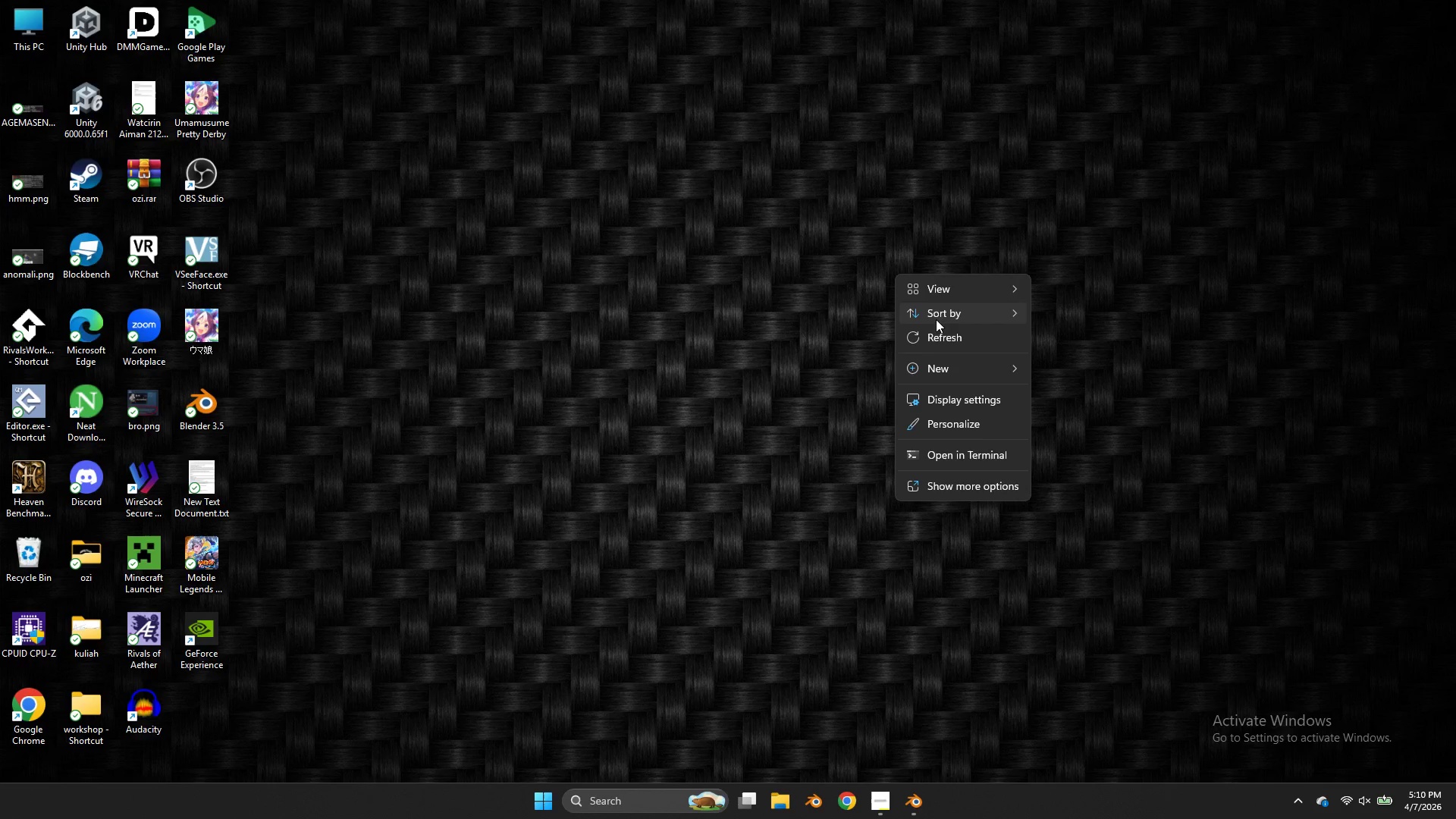 
left_click([937, 326])
 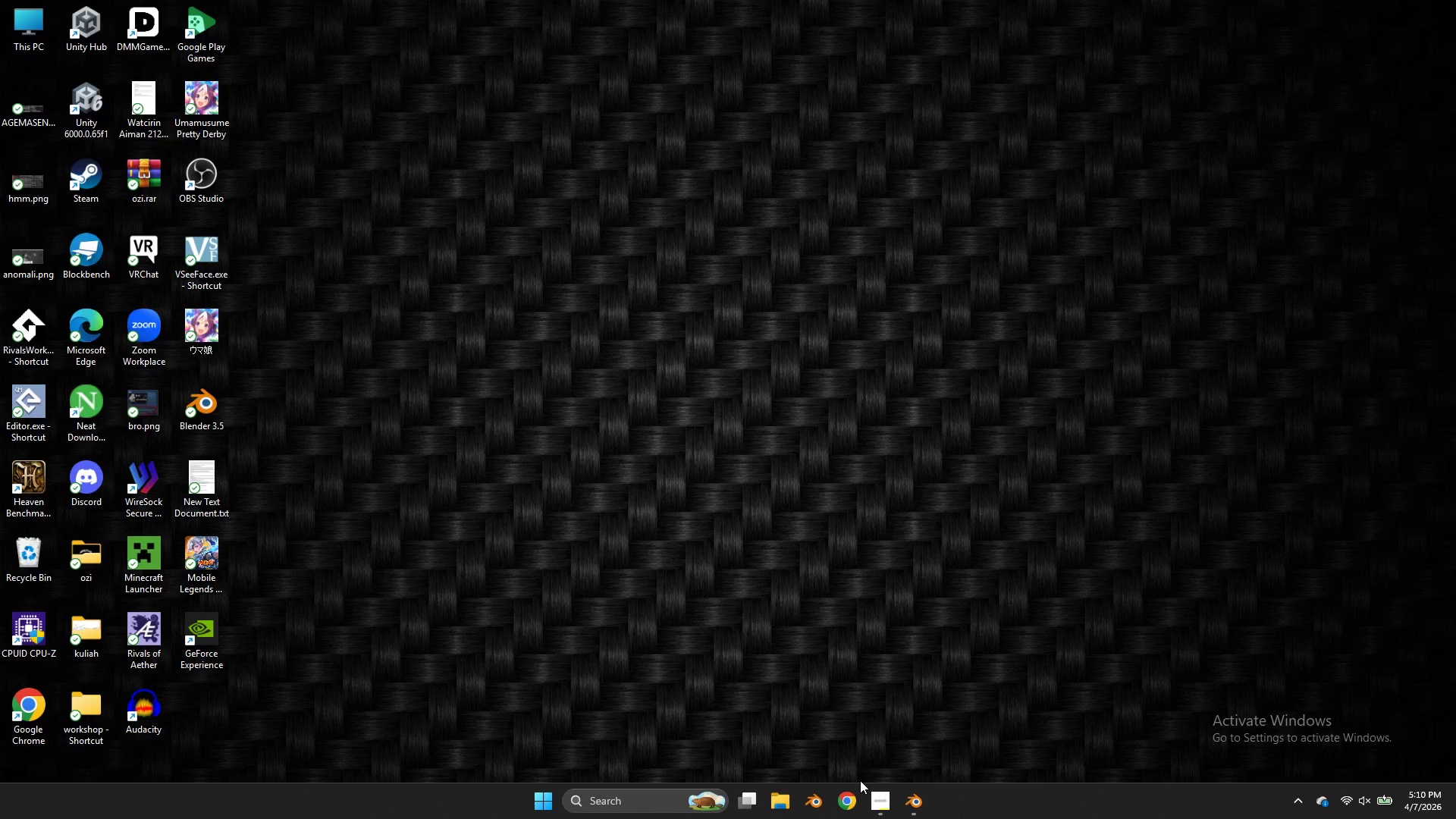 
left_click([913, 799])
 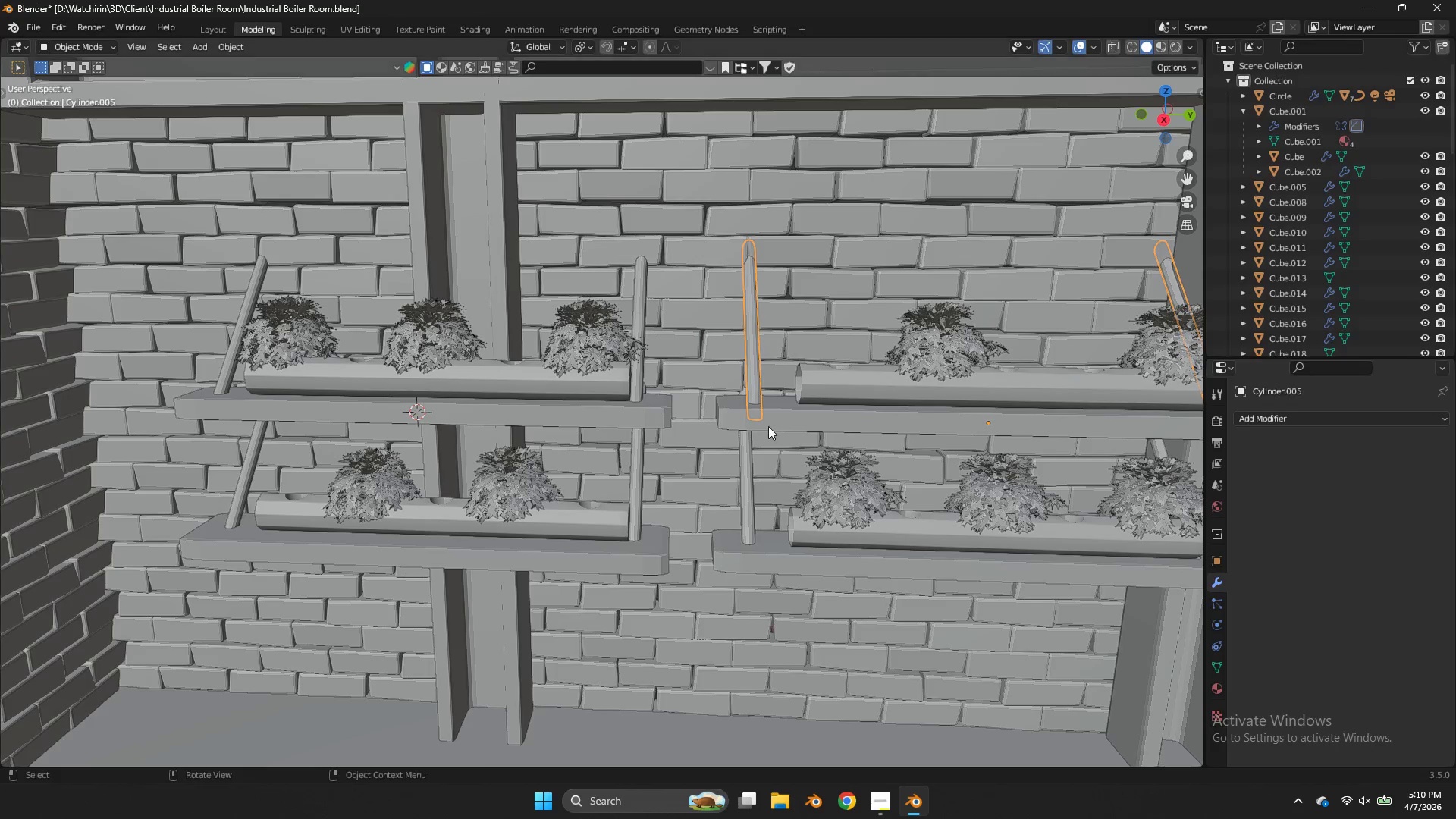 
left_click([774, 395])
 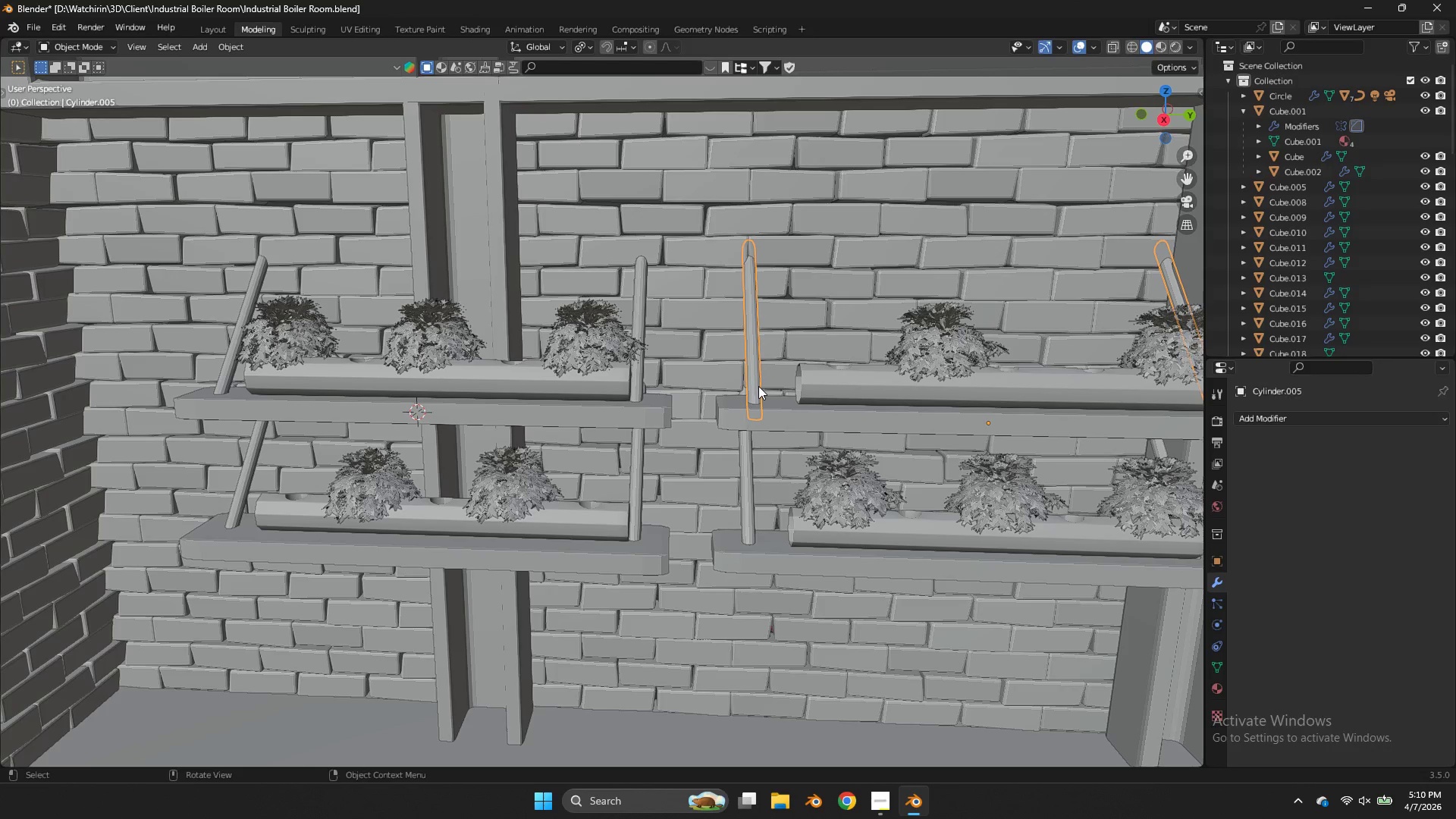 
left_click([756, 384])
 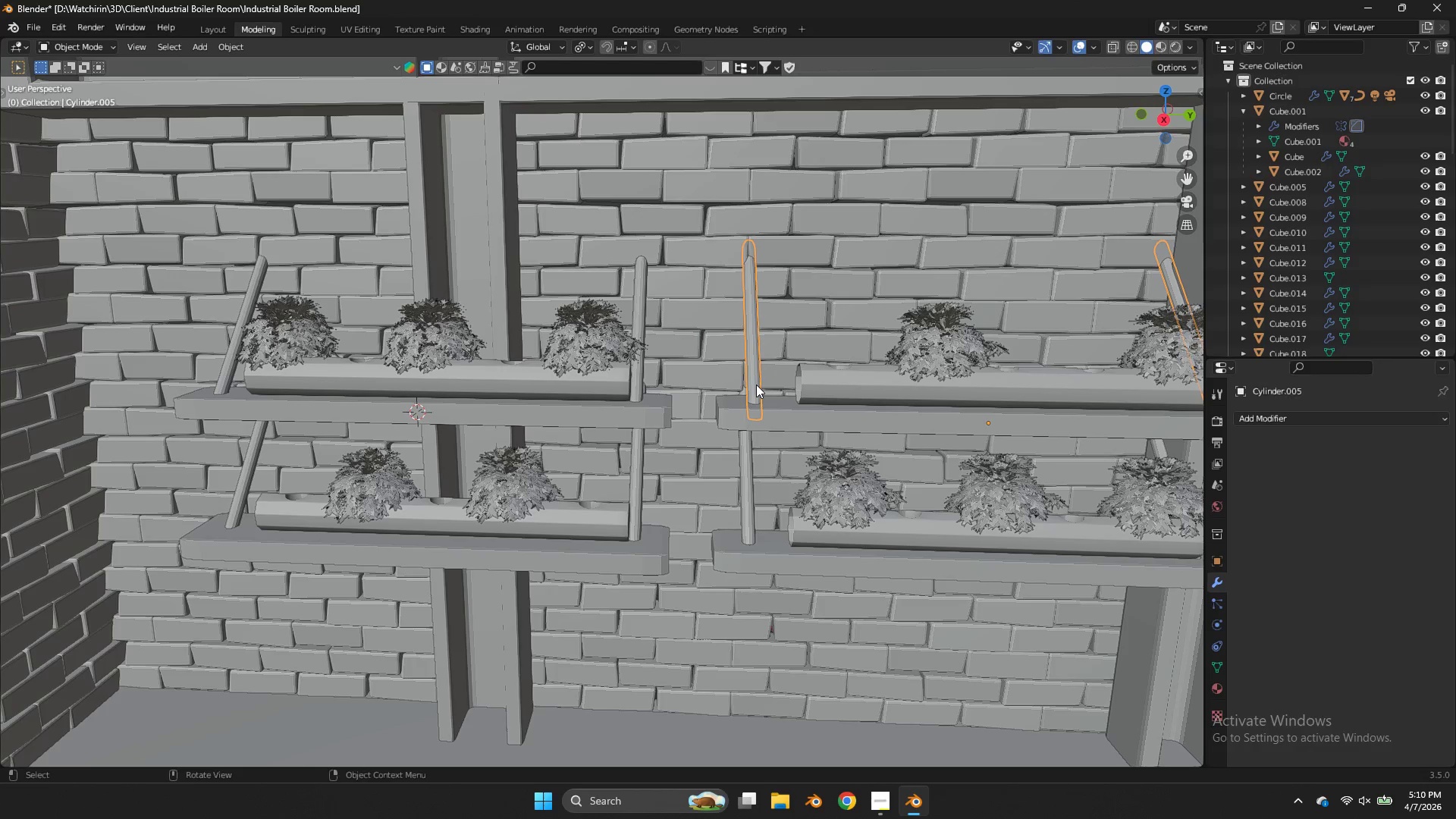 
right_click([756, 384])
 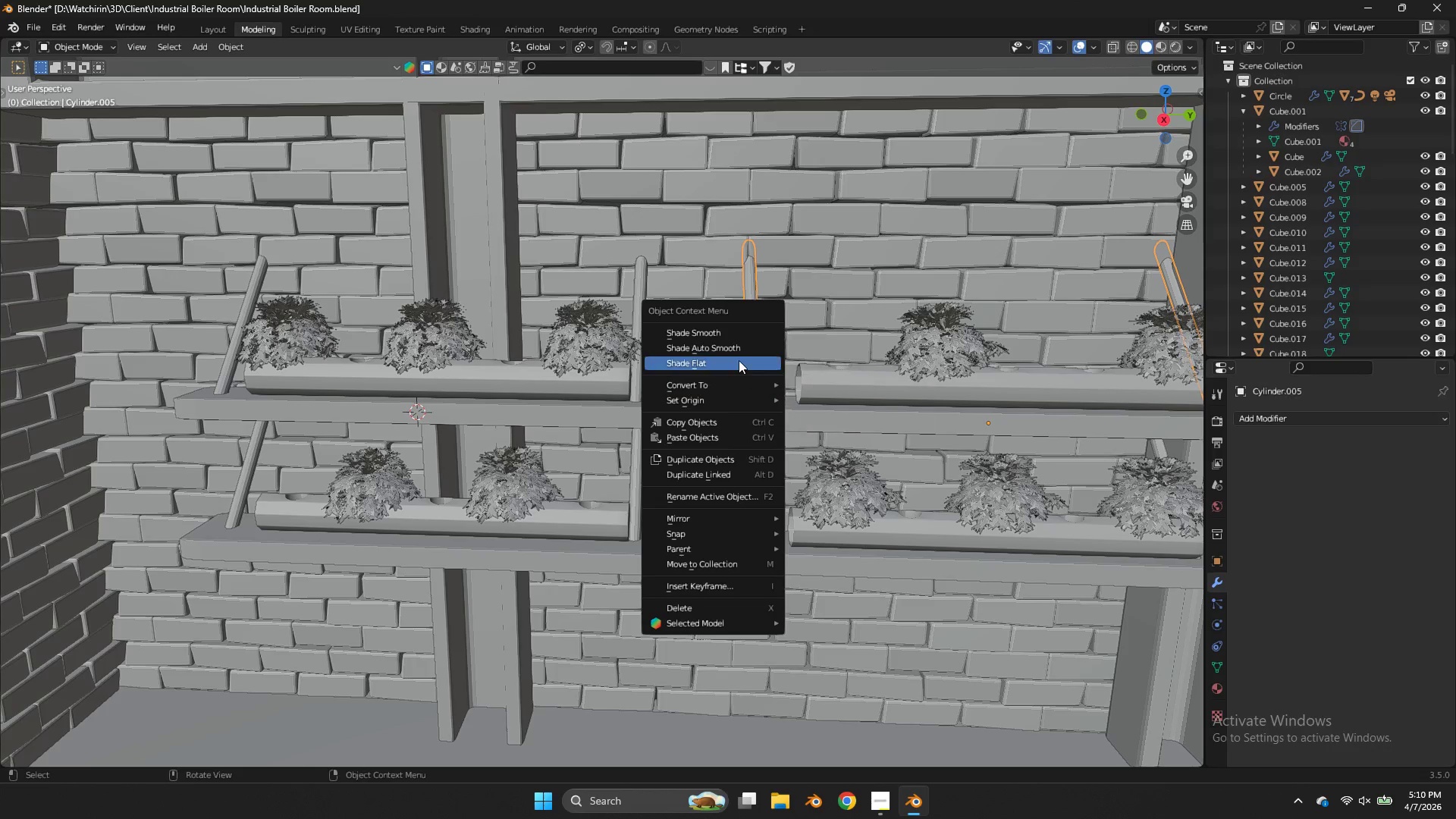 
left_click([747, 344])
 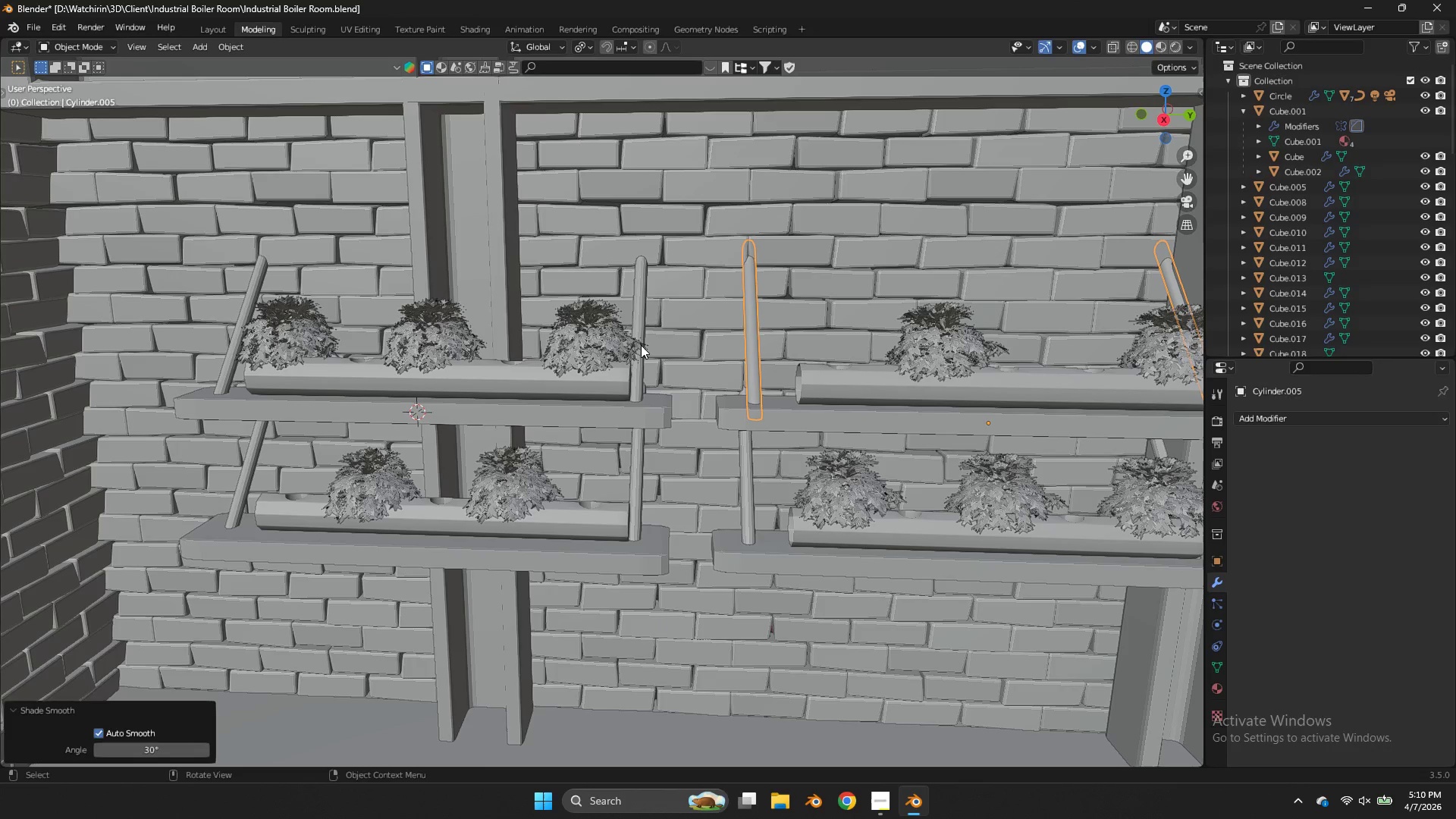 
left_click([639, 342])
 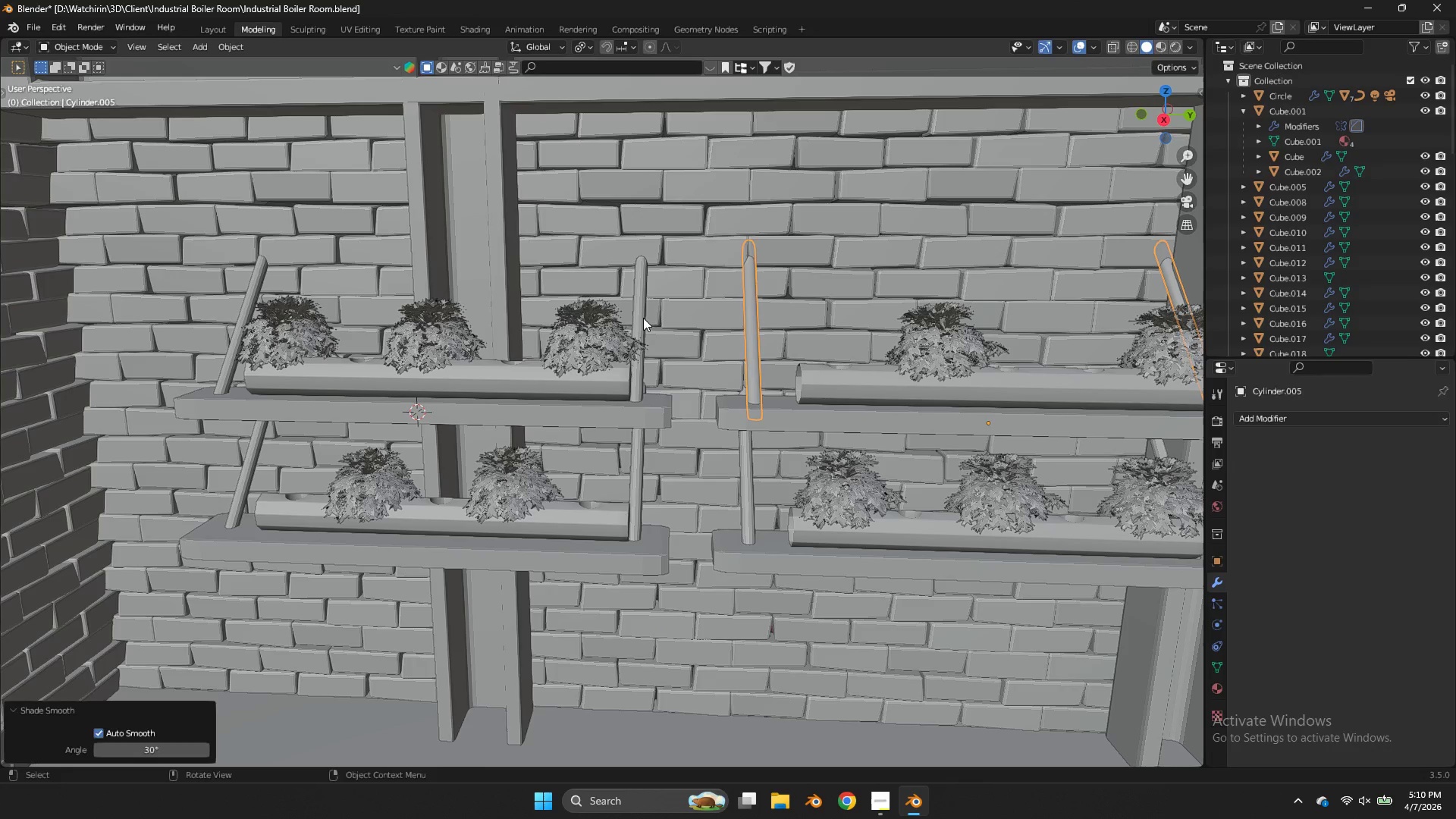 
left_click([643, 318])
 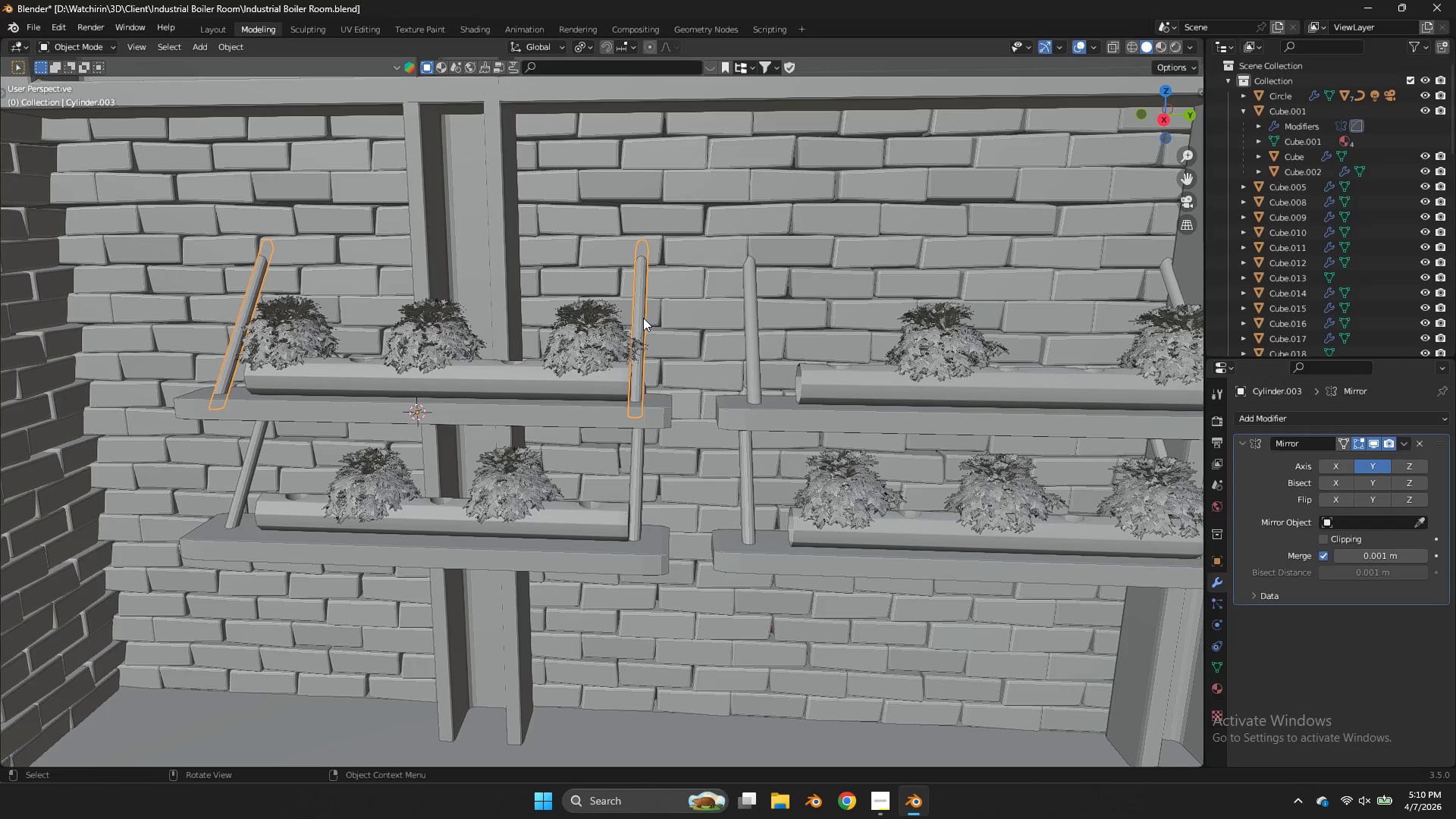 
right_click([643, 318])
 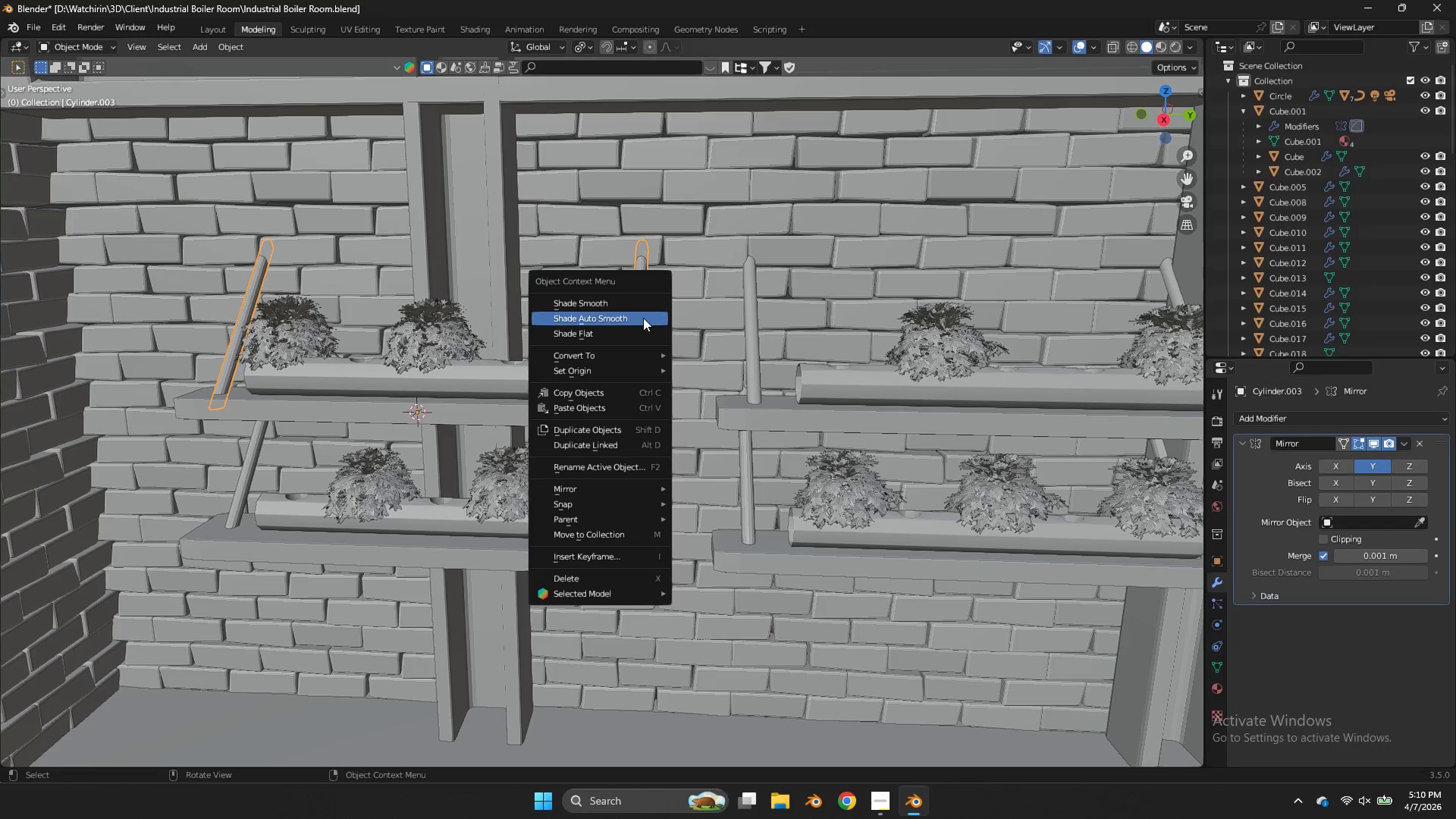 
left_click([643, 318])
 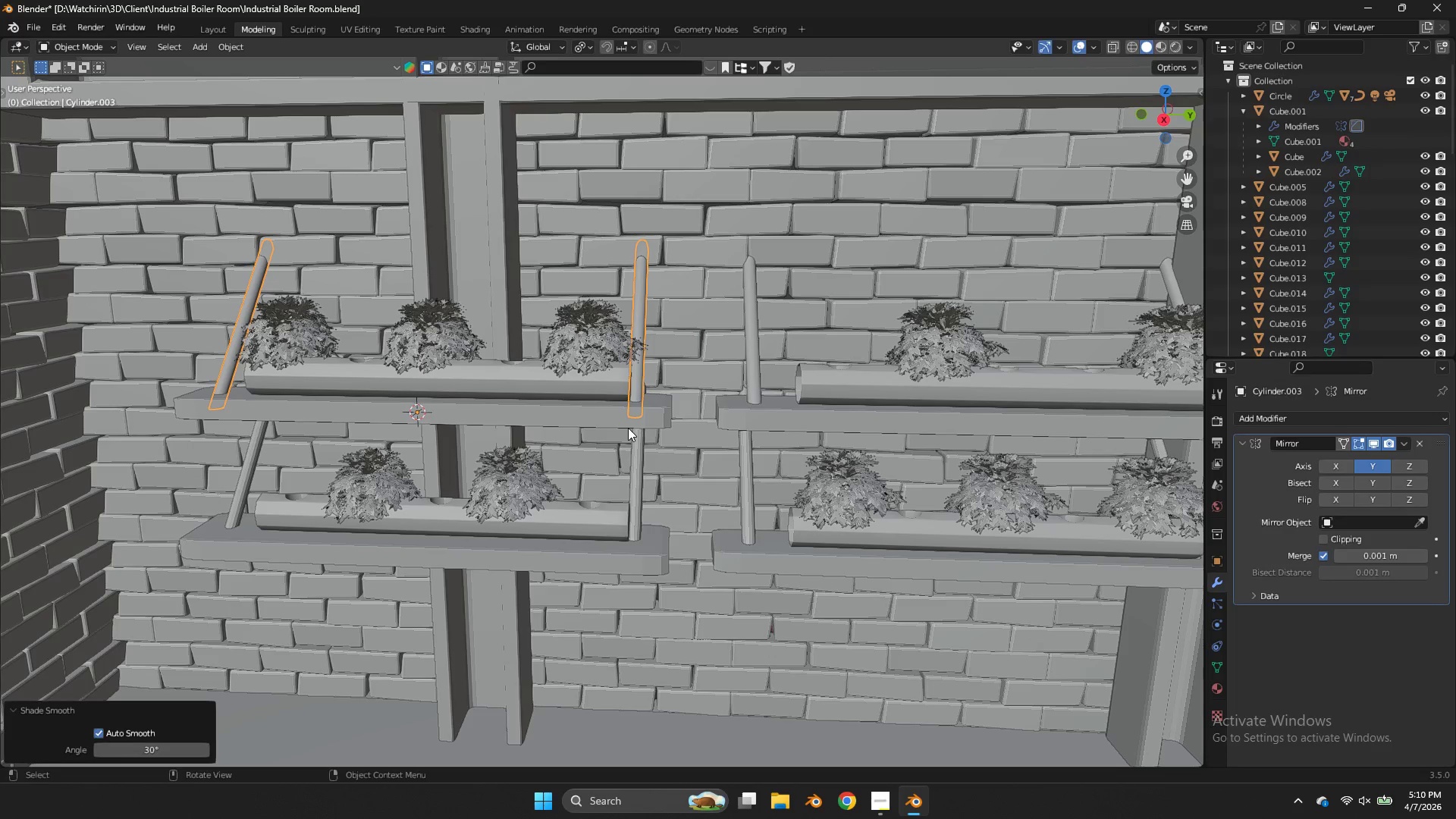 
left_click([640, 446])
 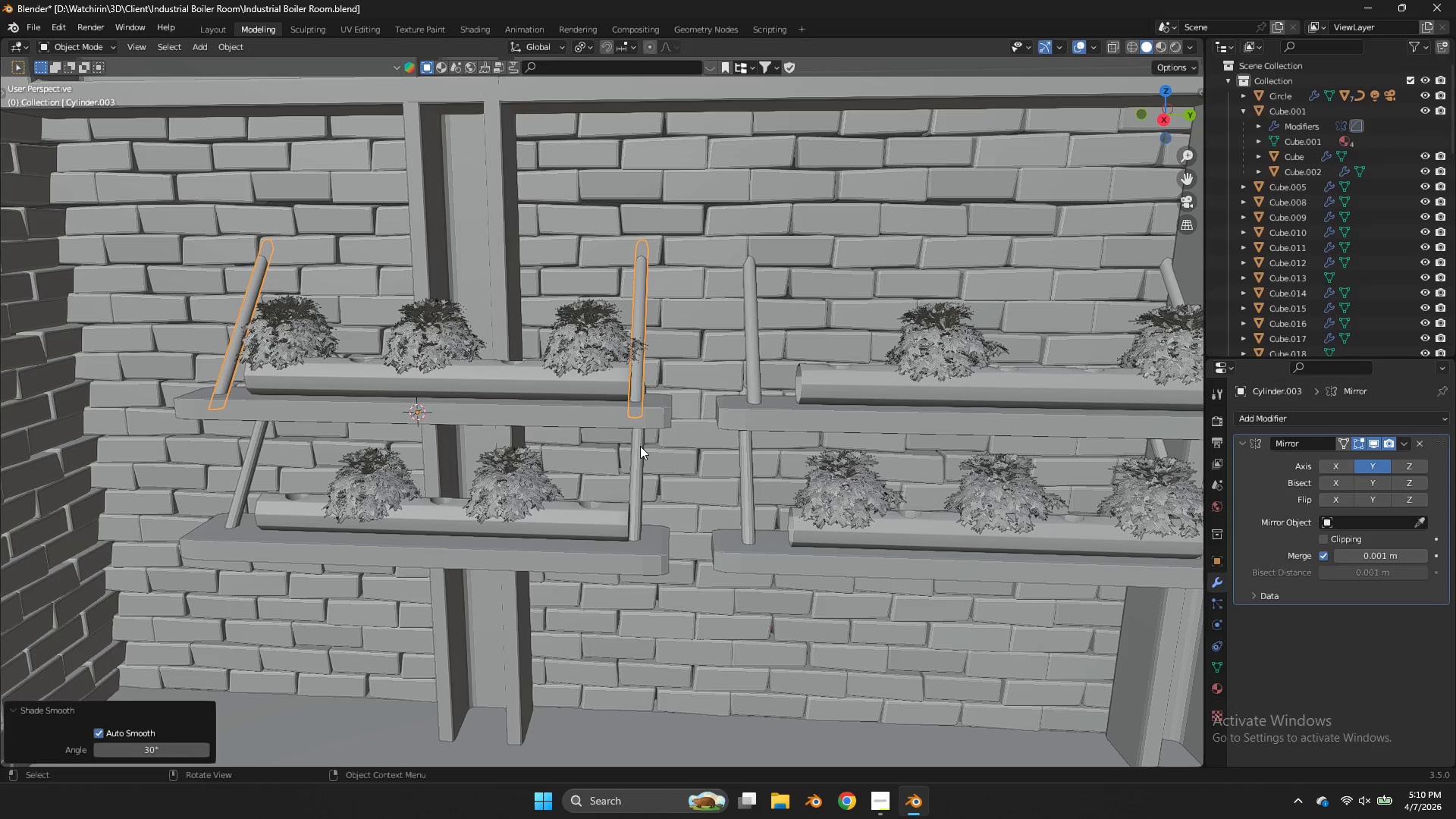 
right_click([640, 446])
 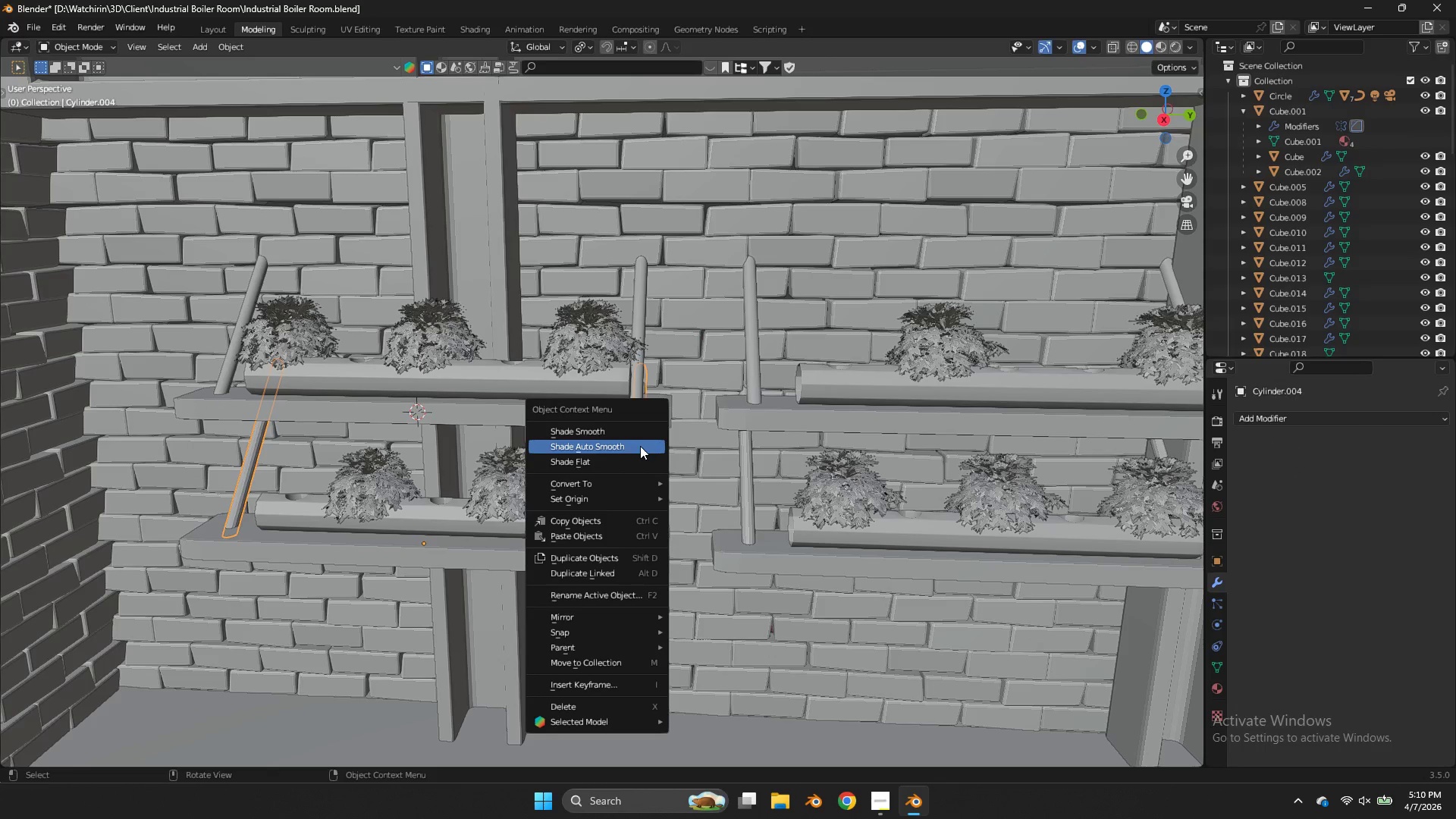 
left_click([640, 446])
 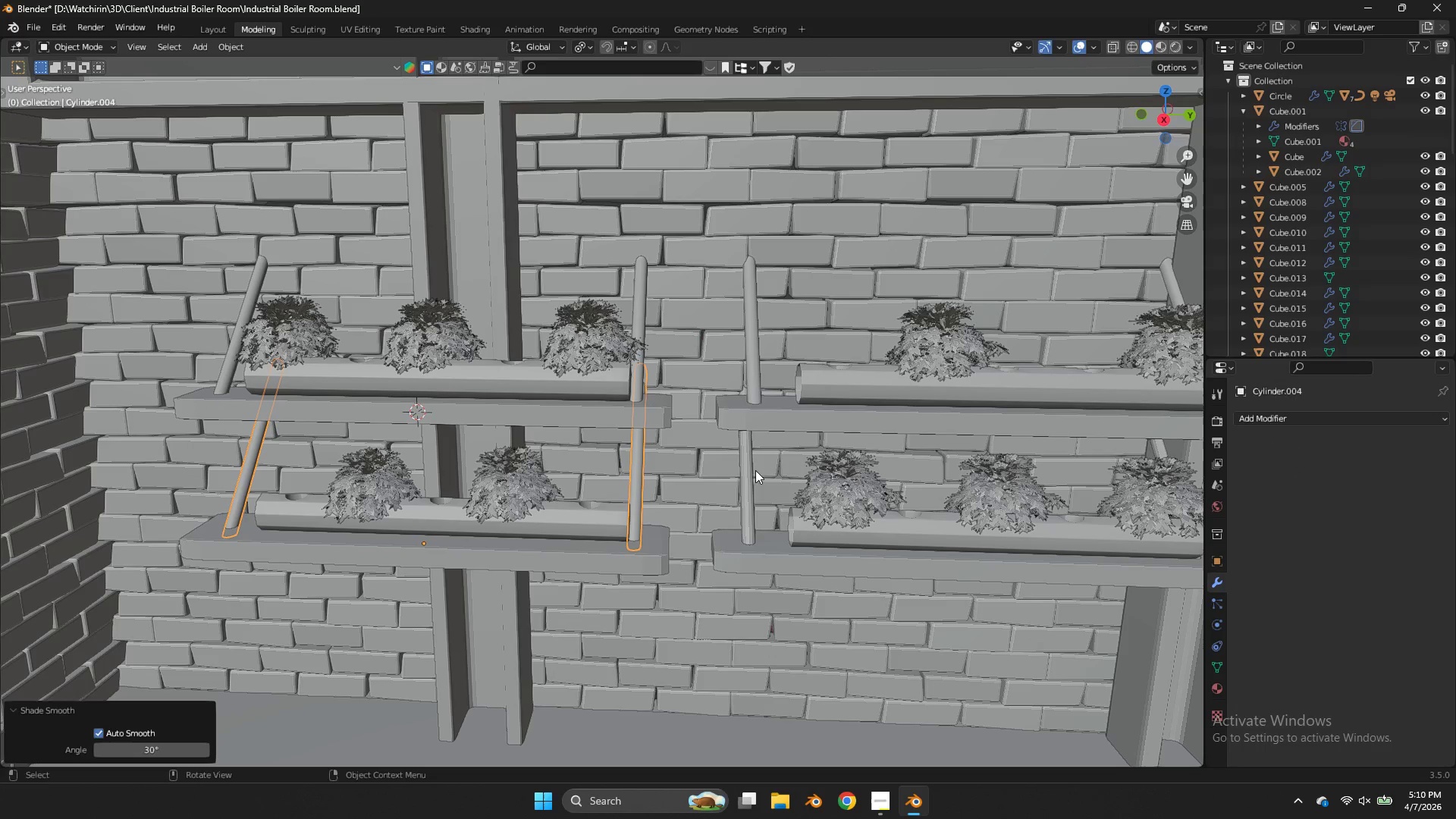 
left_click([747, 471])
 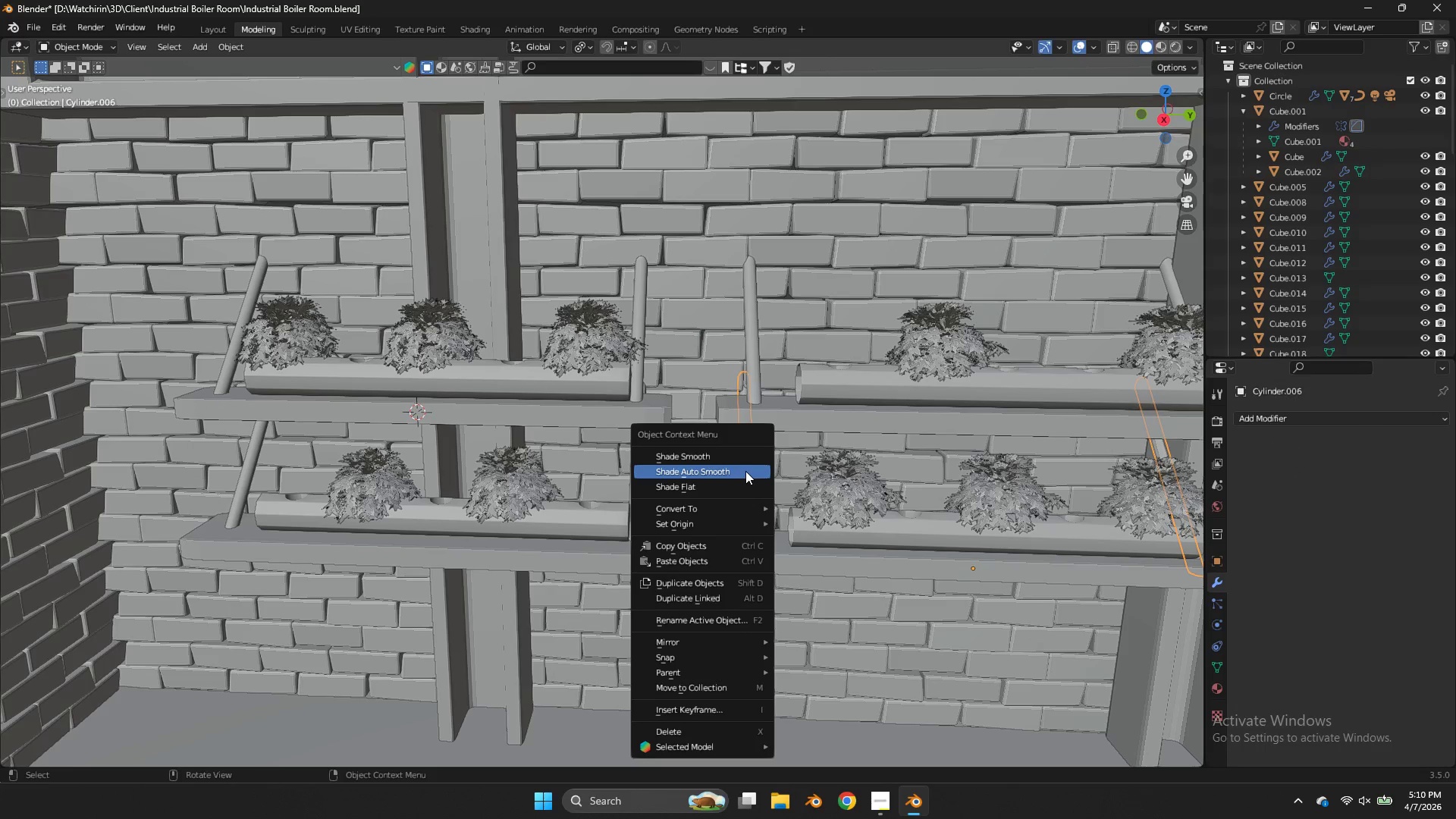 
left_click([745, 471])
 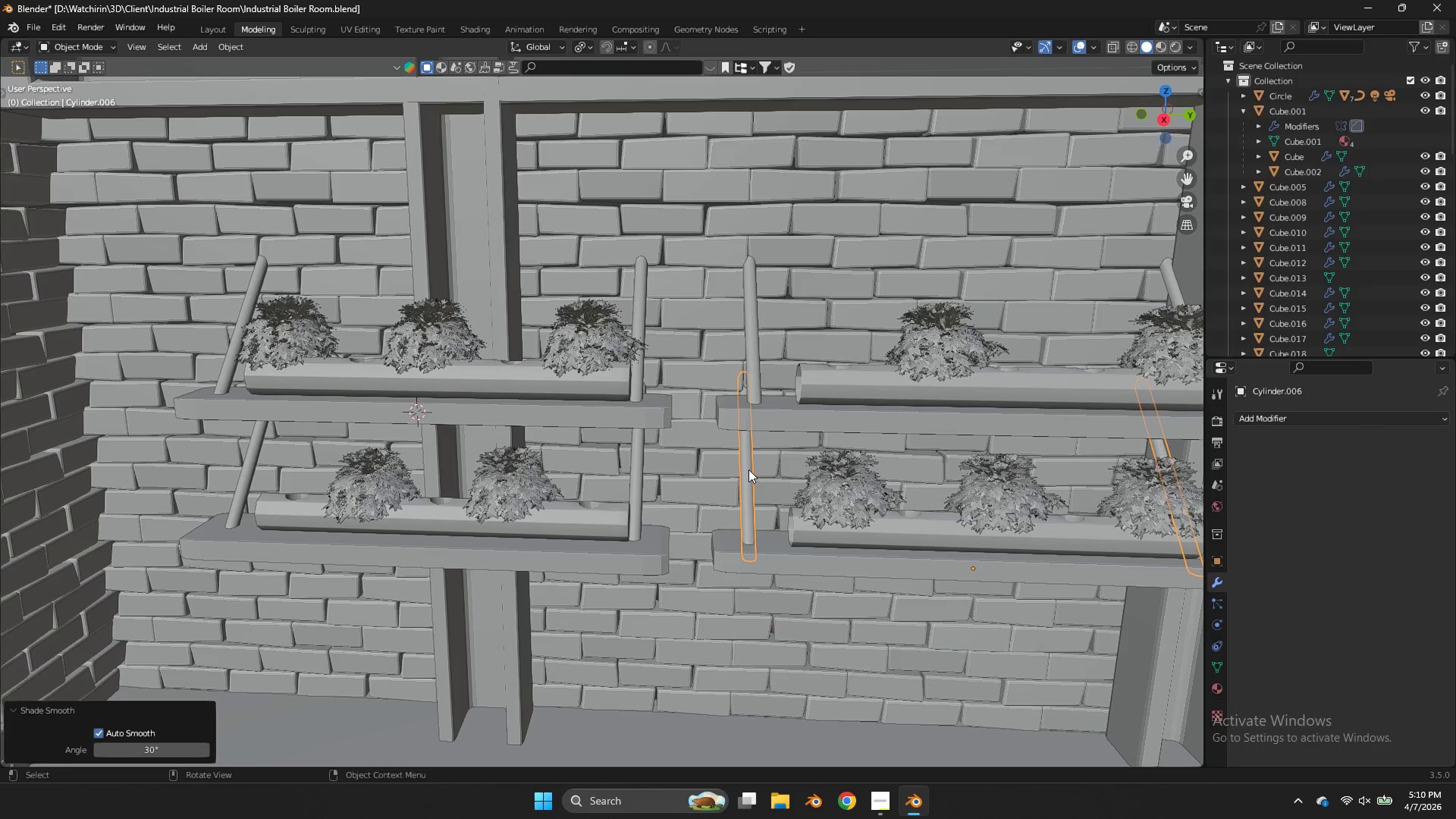 
scroll: coordinate [755, 463], scroll_direction: down, amount: 11.0
 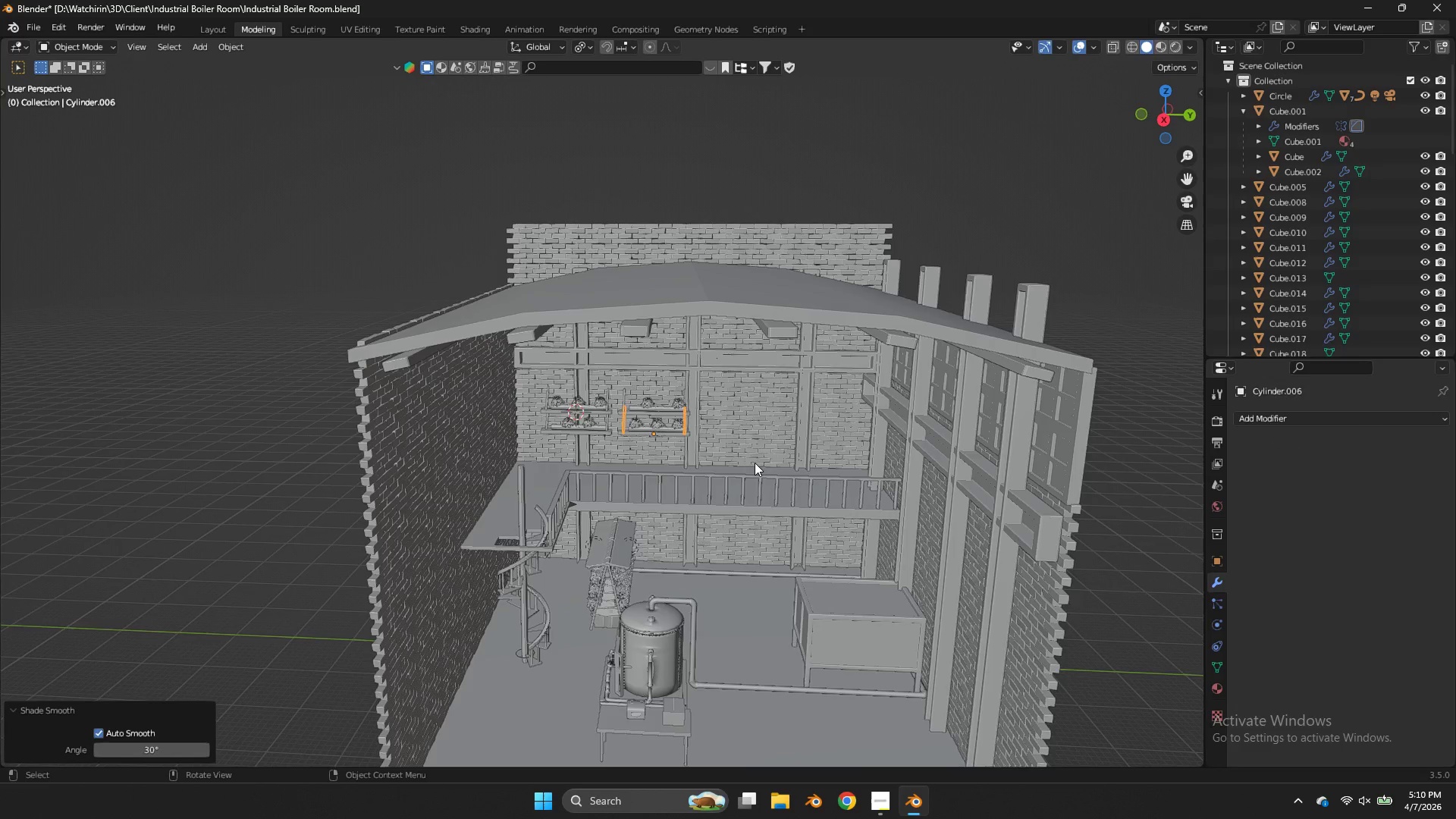 
scroll: coordinate [755, 463], scroll_direction: up, amount: 1.0
 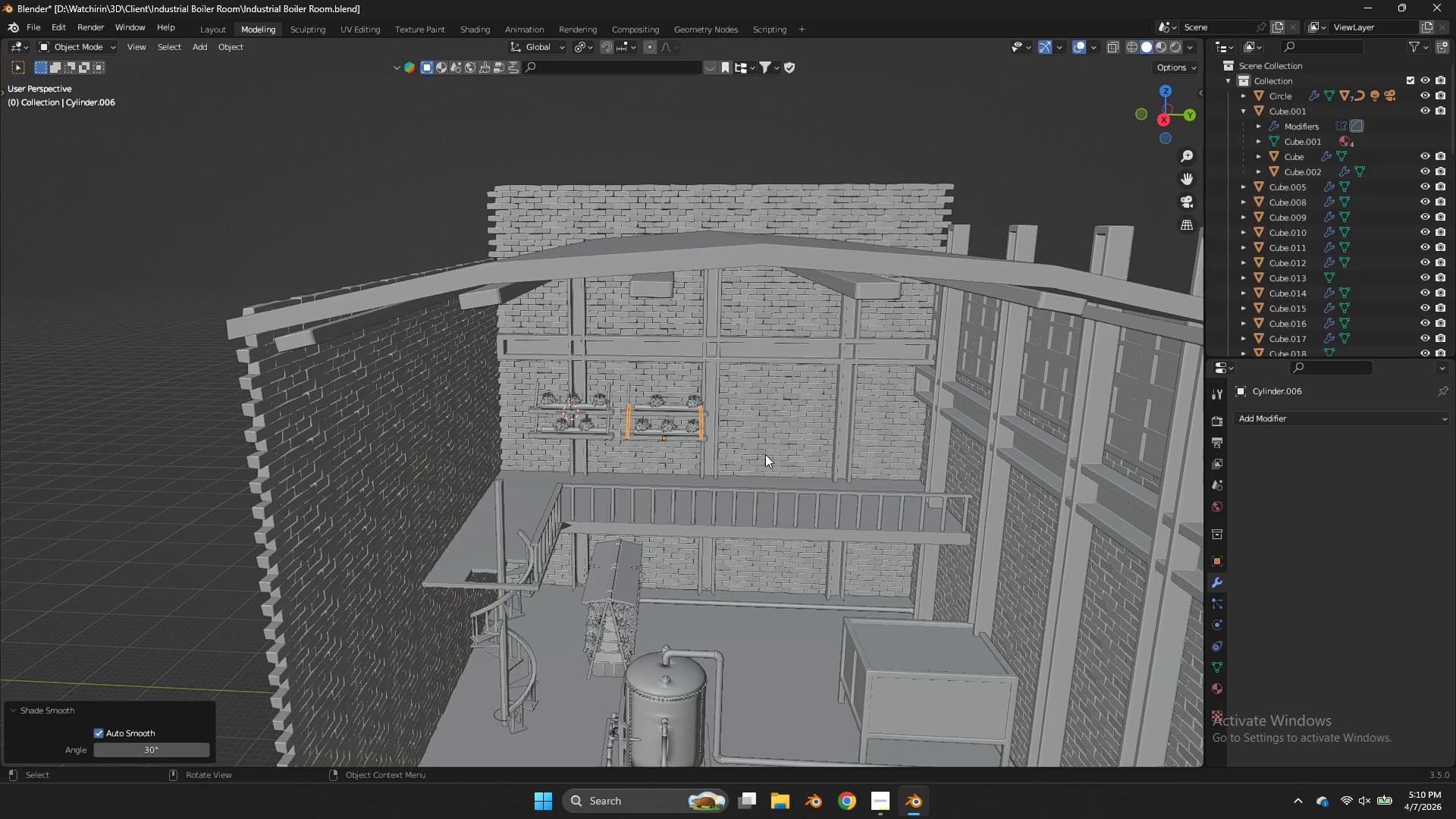 
key(Control+S)
 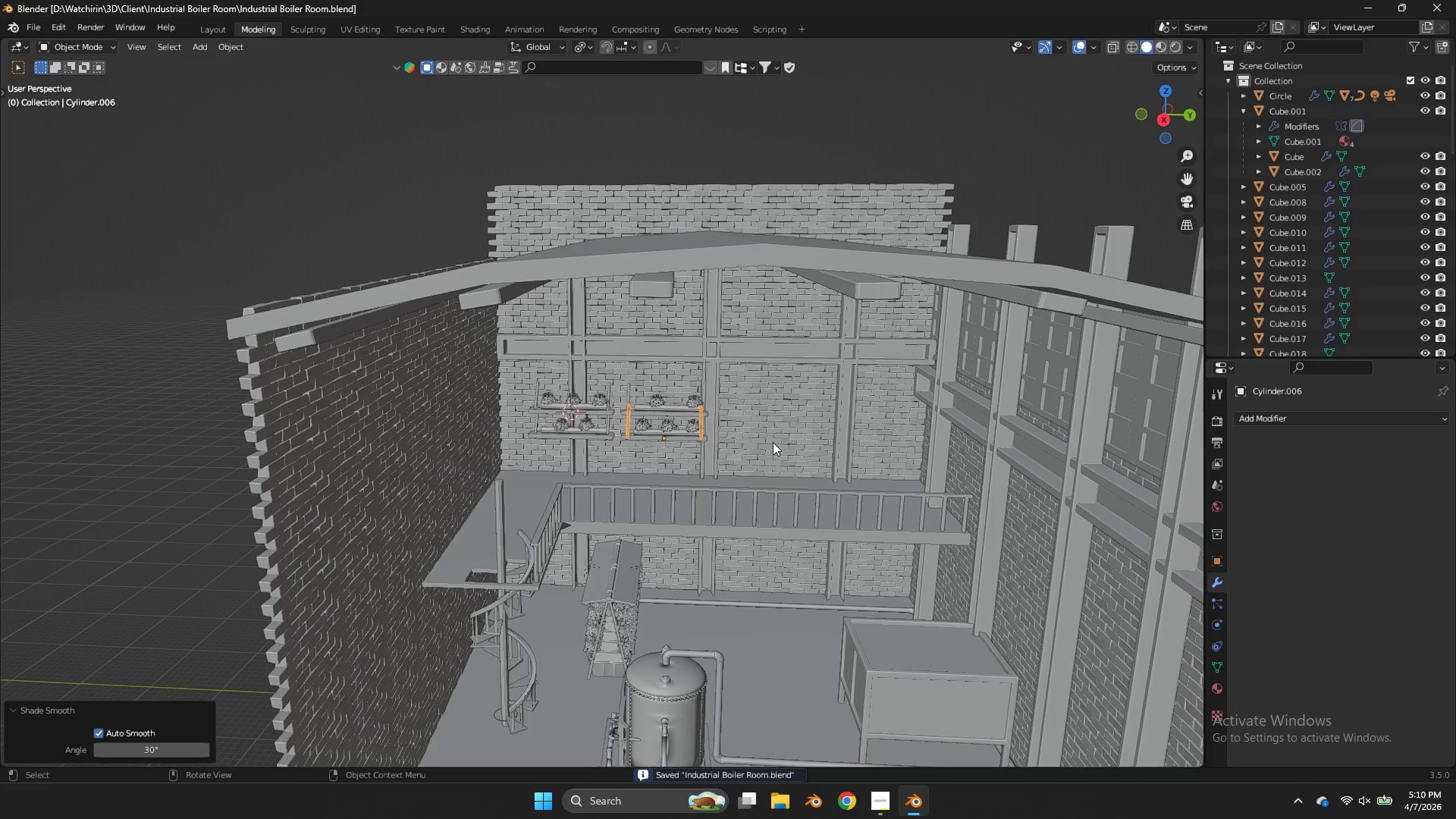 
wait(5.95)
 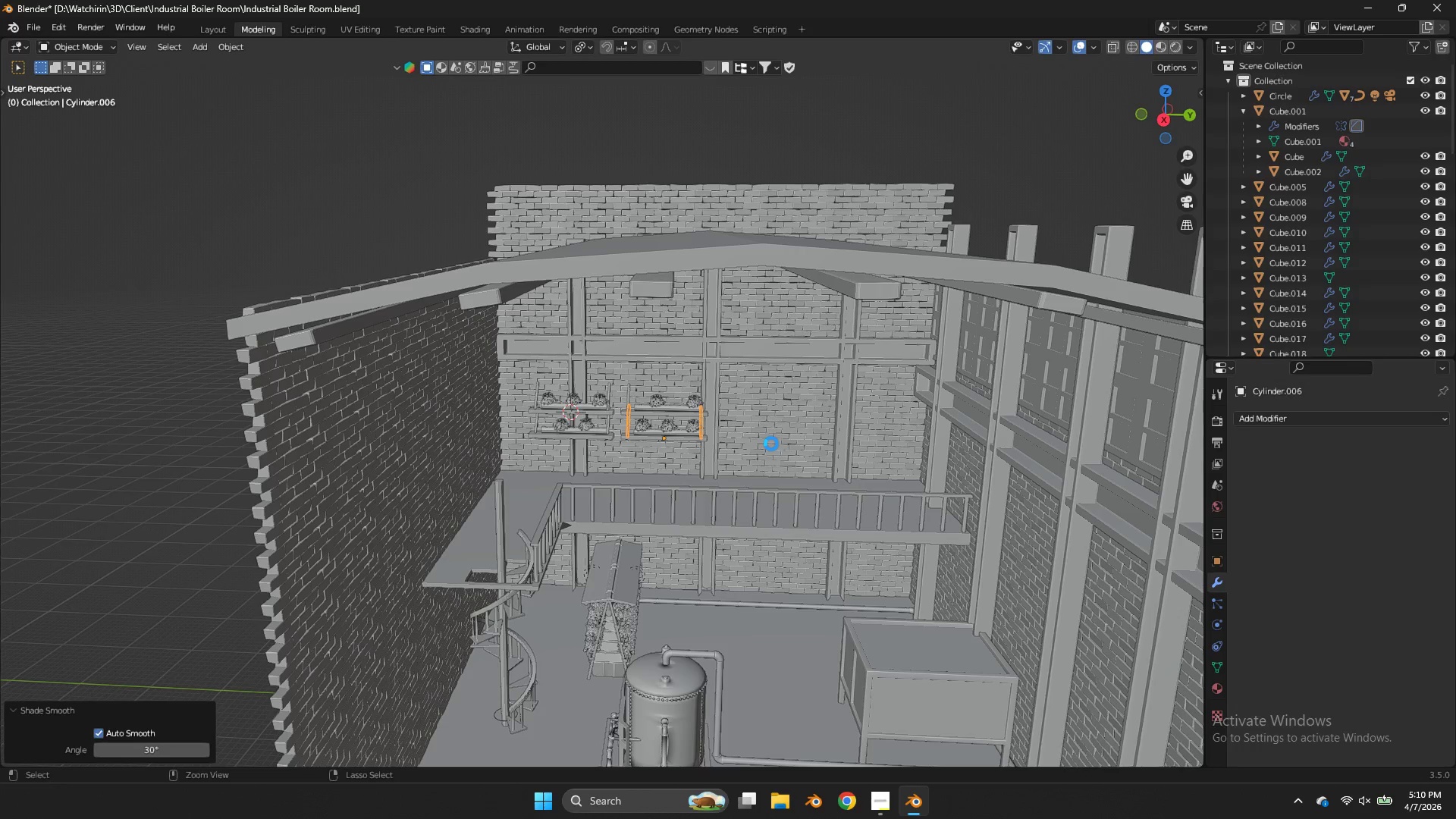 
scroll: coordinate [741, 410], scroll_direction: up, amount: 5.0
 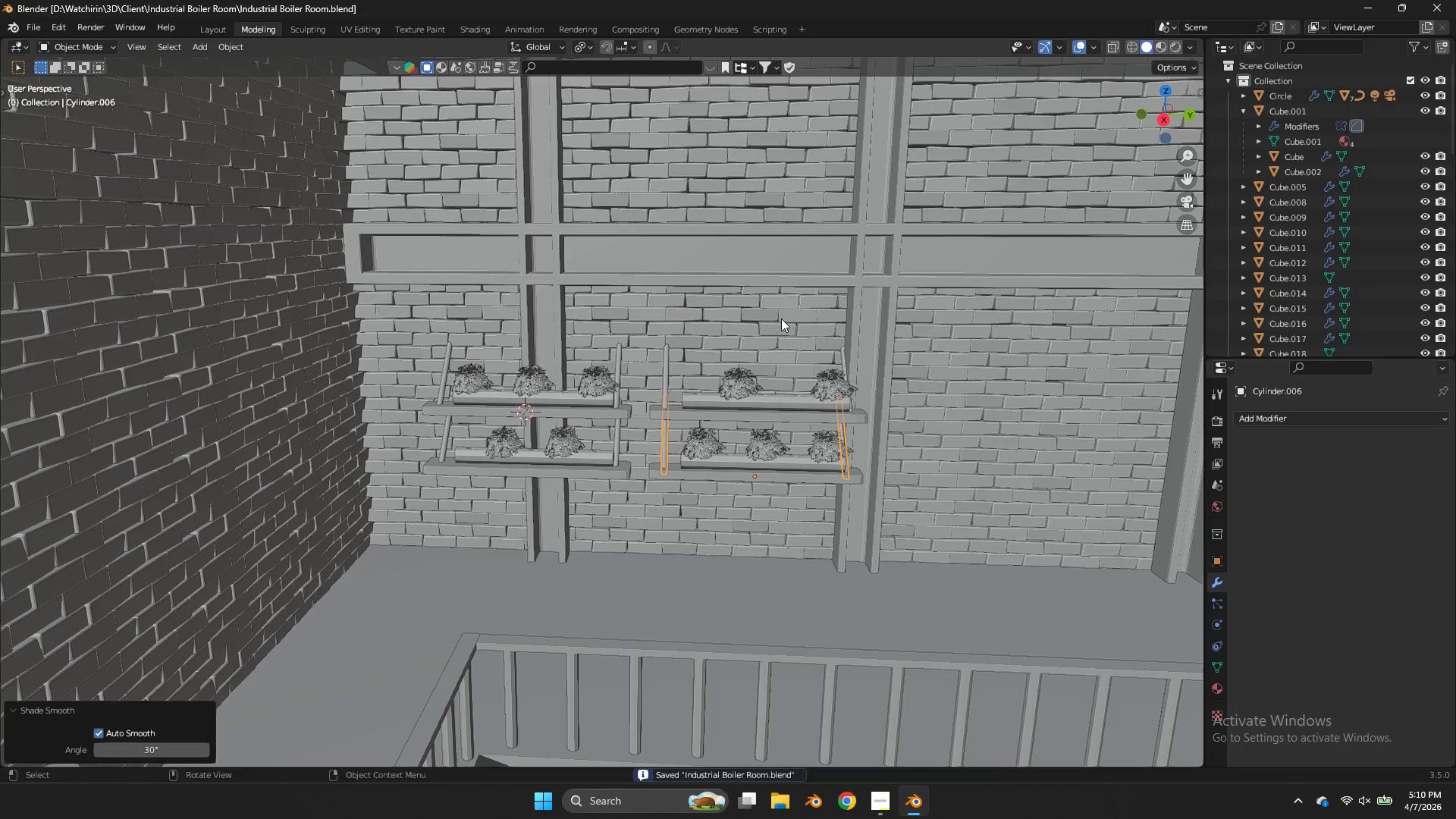 
scroll: coordinate [781, 318], scroll_direction: none, amount: 0.0
 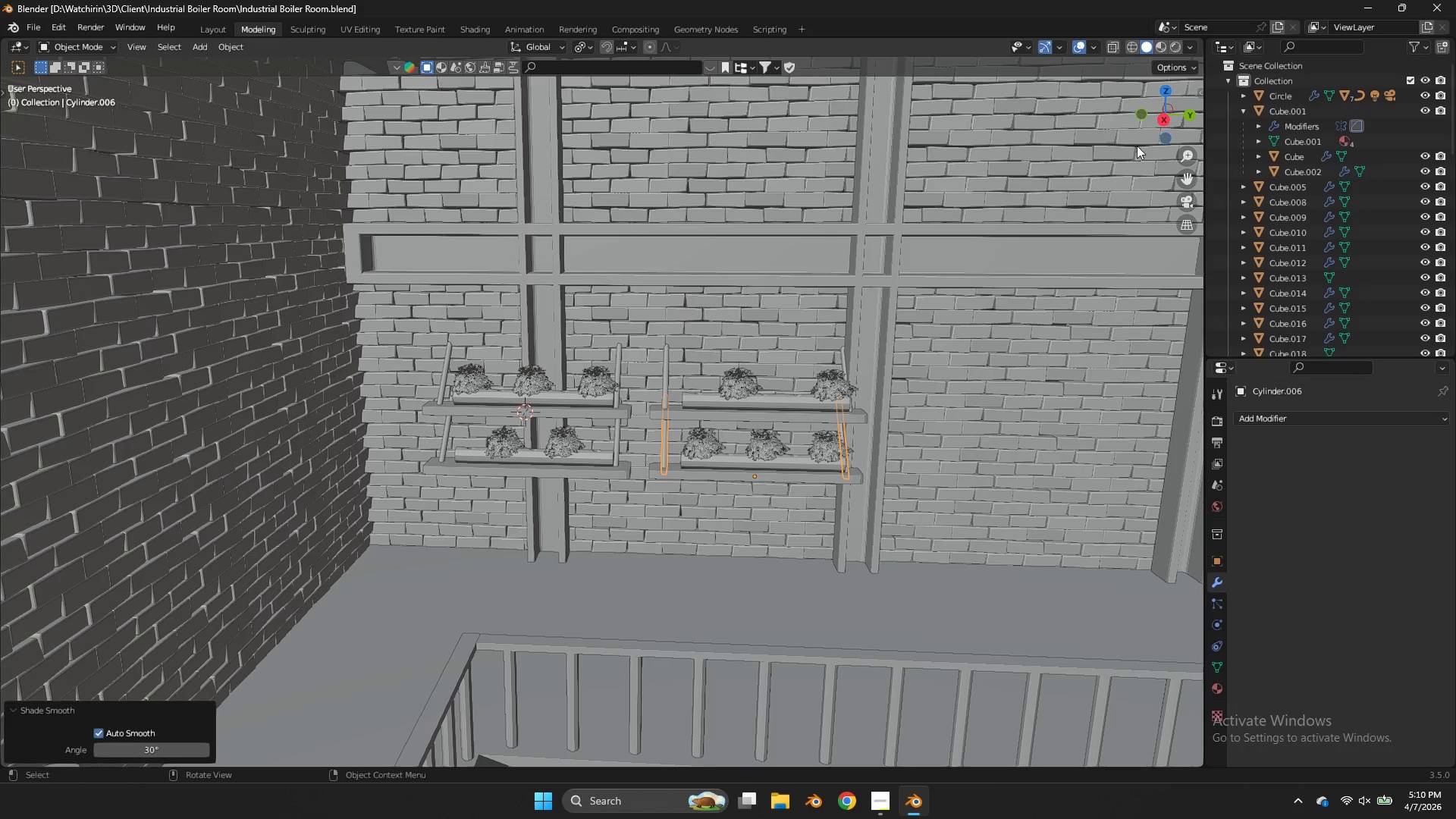 
left_click_drag(start_coordinate=[1172, 124], to_coordinate=[1055, 117])
 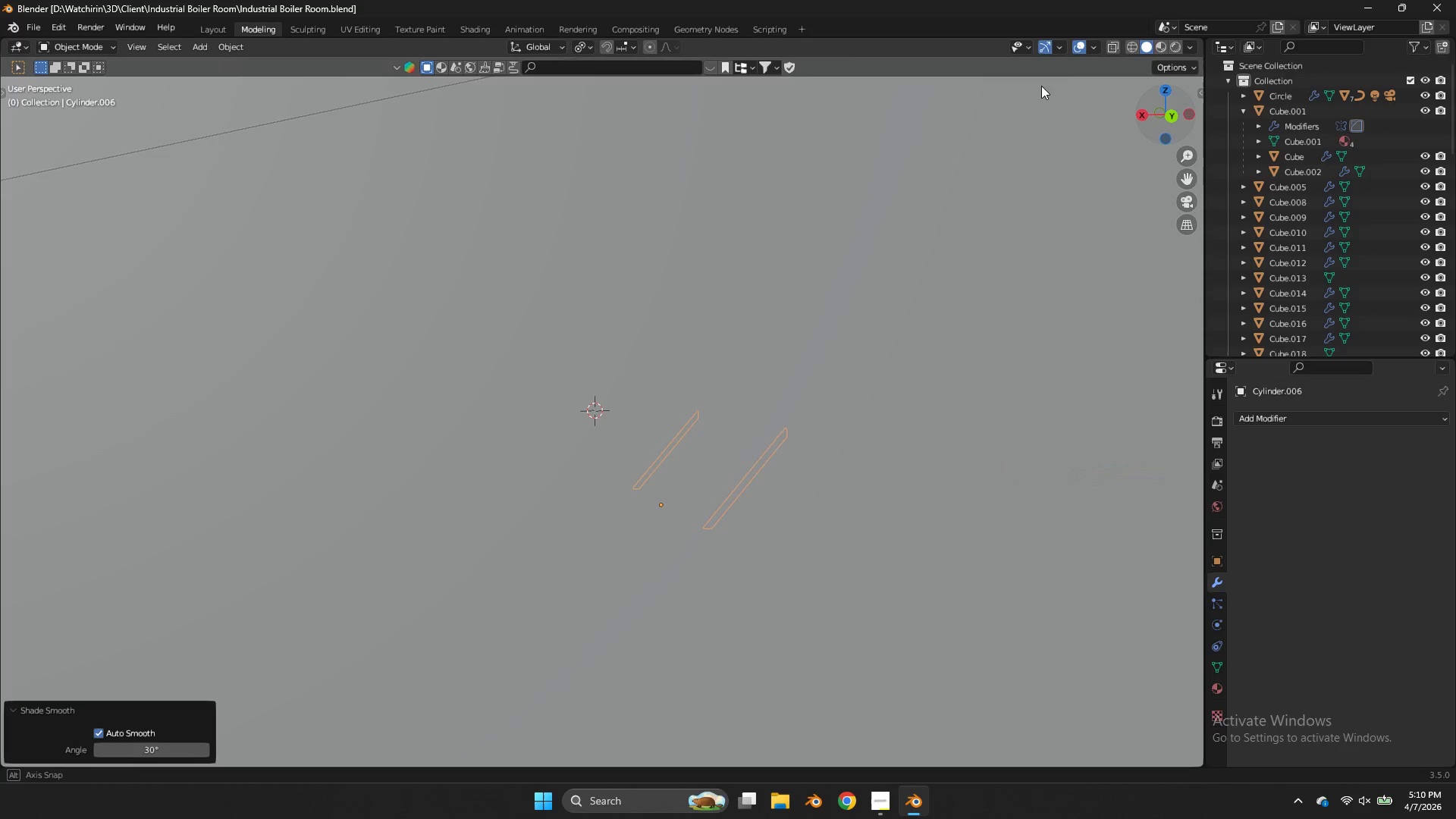 
scroll: coordinate [1167, 126], scroll_direction: up, amount: 3.0
 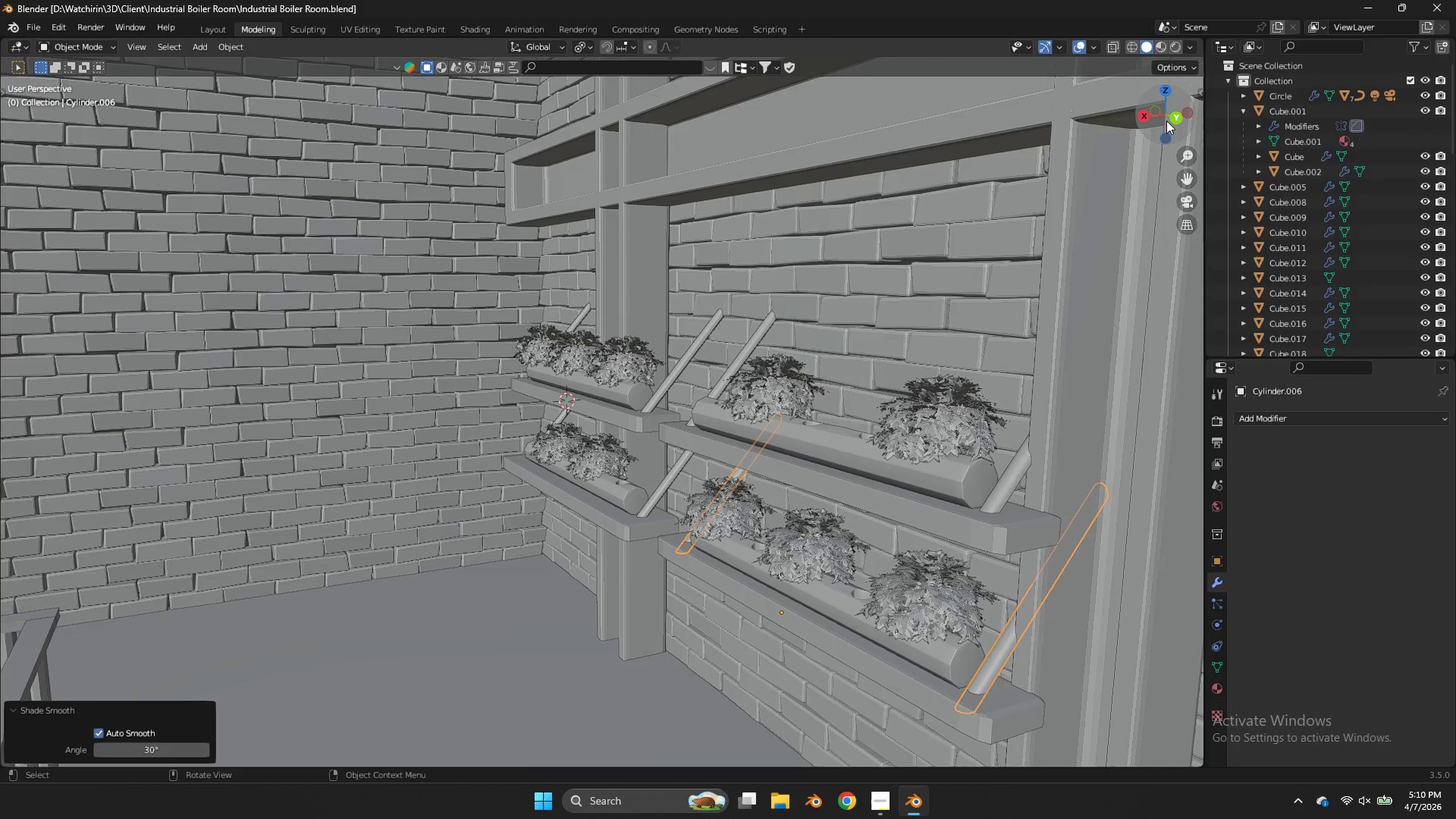 
scroll: coordinate [1166, 121], scroll_direction: none, amount: 0.0
 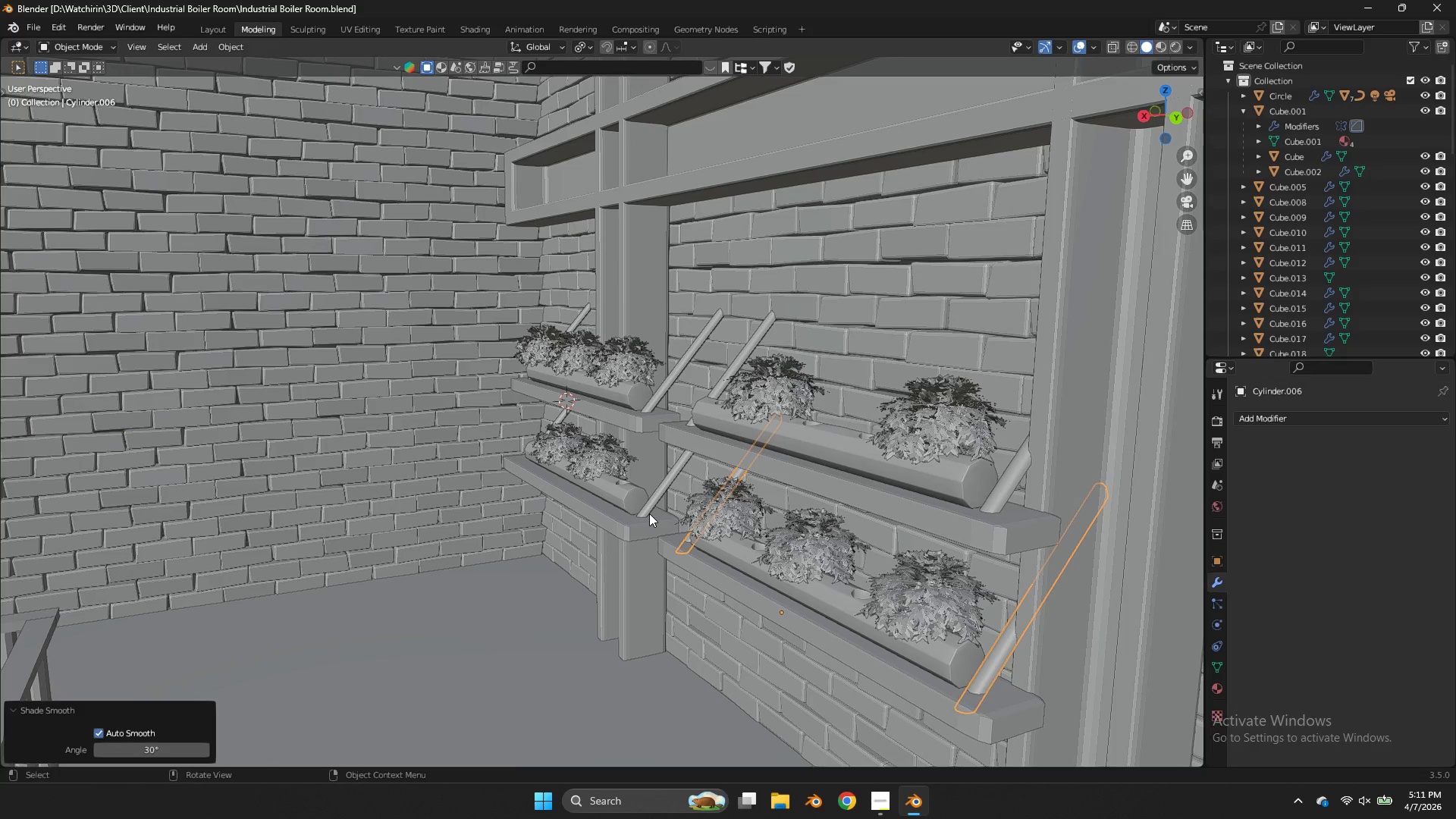 
left_click([637, 504])
 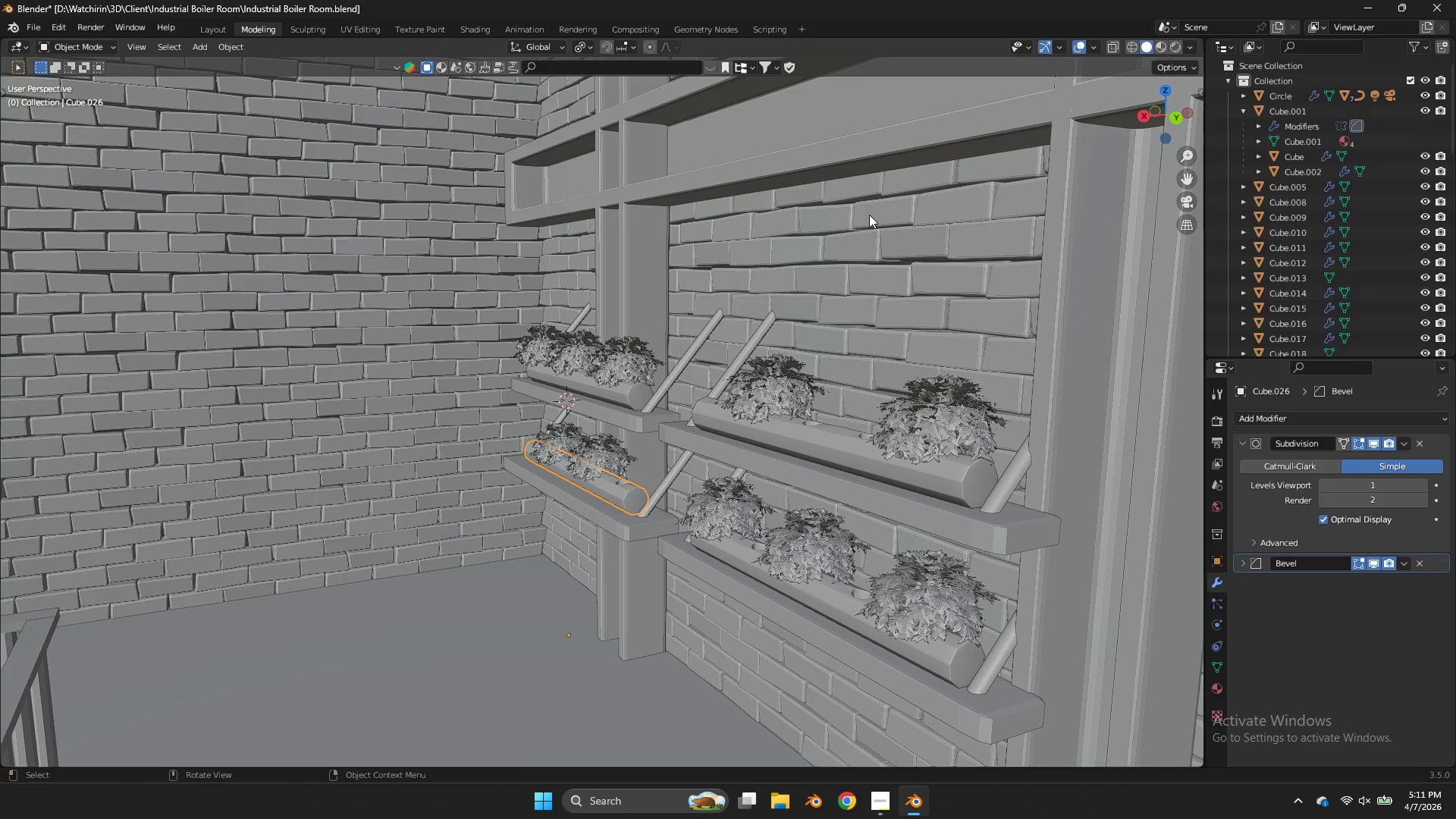 
wait(17.0)
 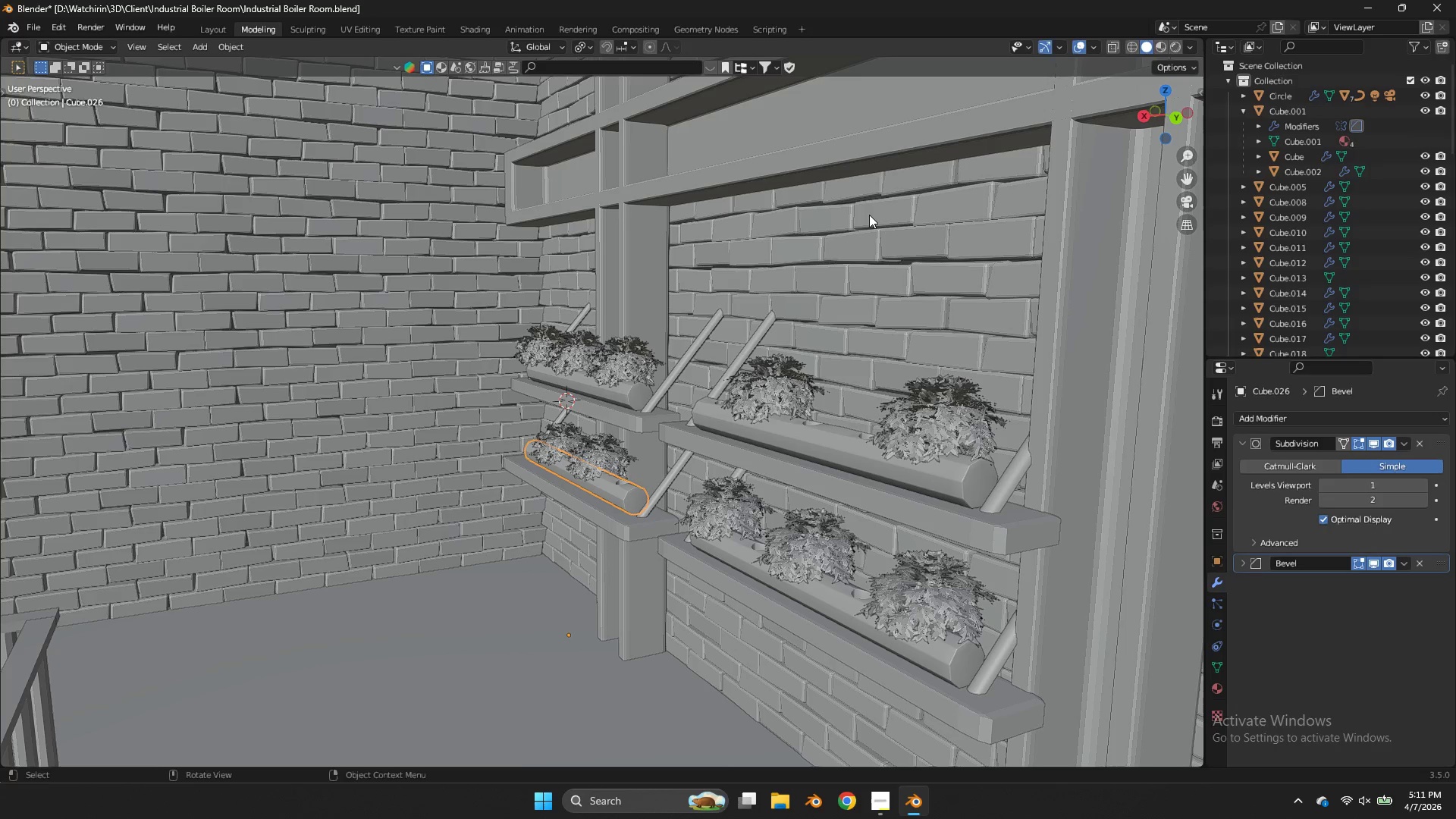 
key(Shift+A)
 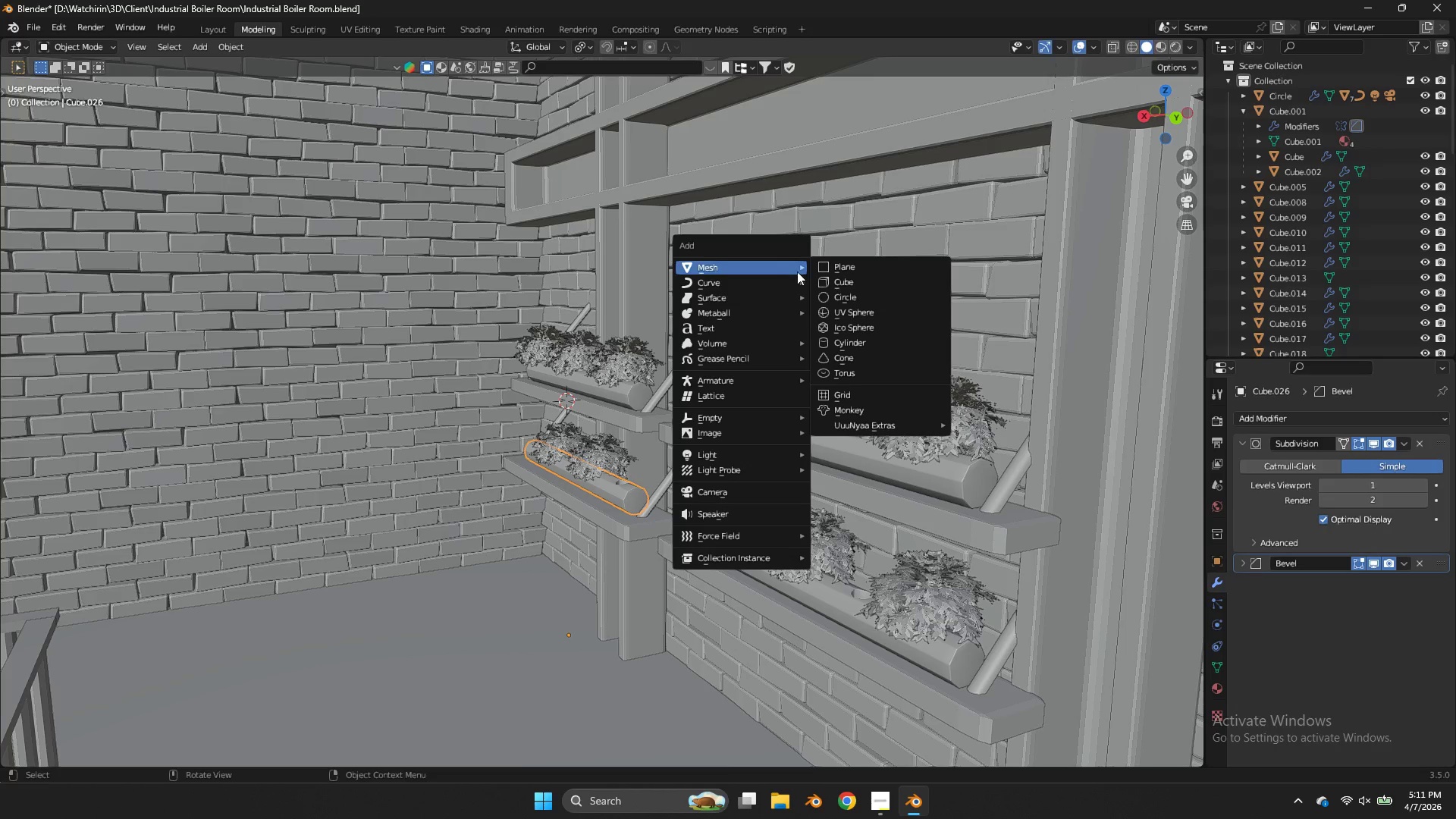 
wait(7.88)
 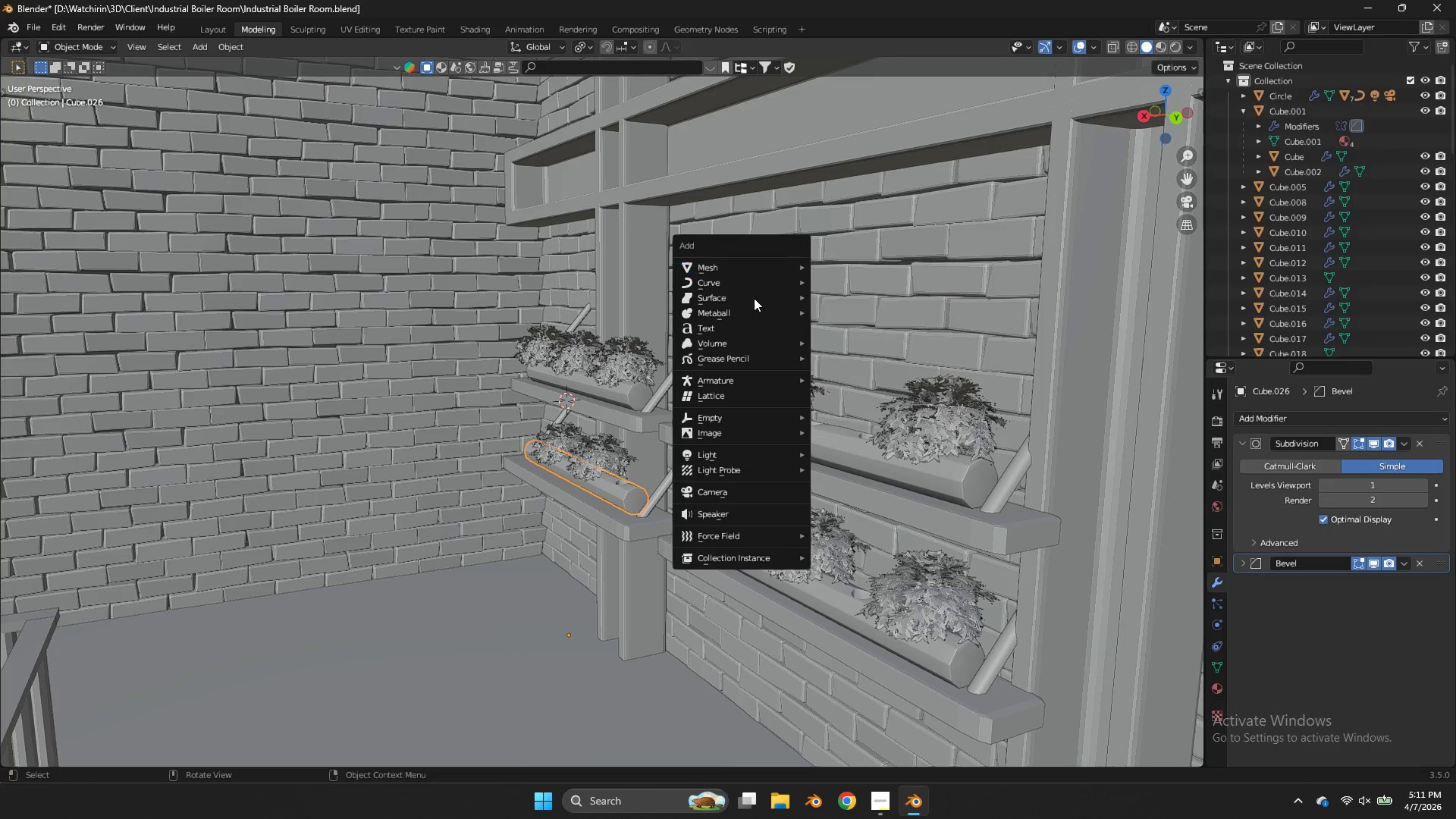 
left_click([860, 343])
 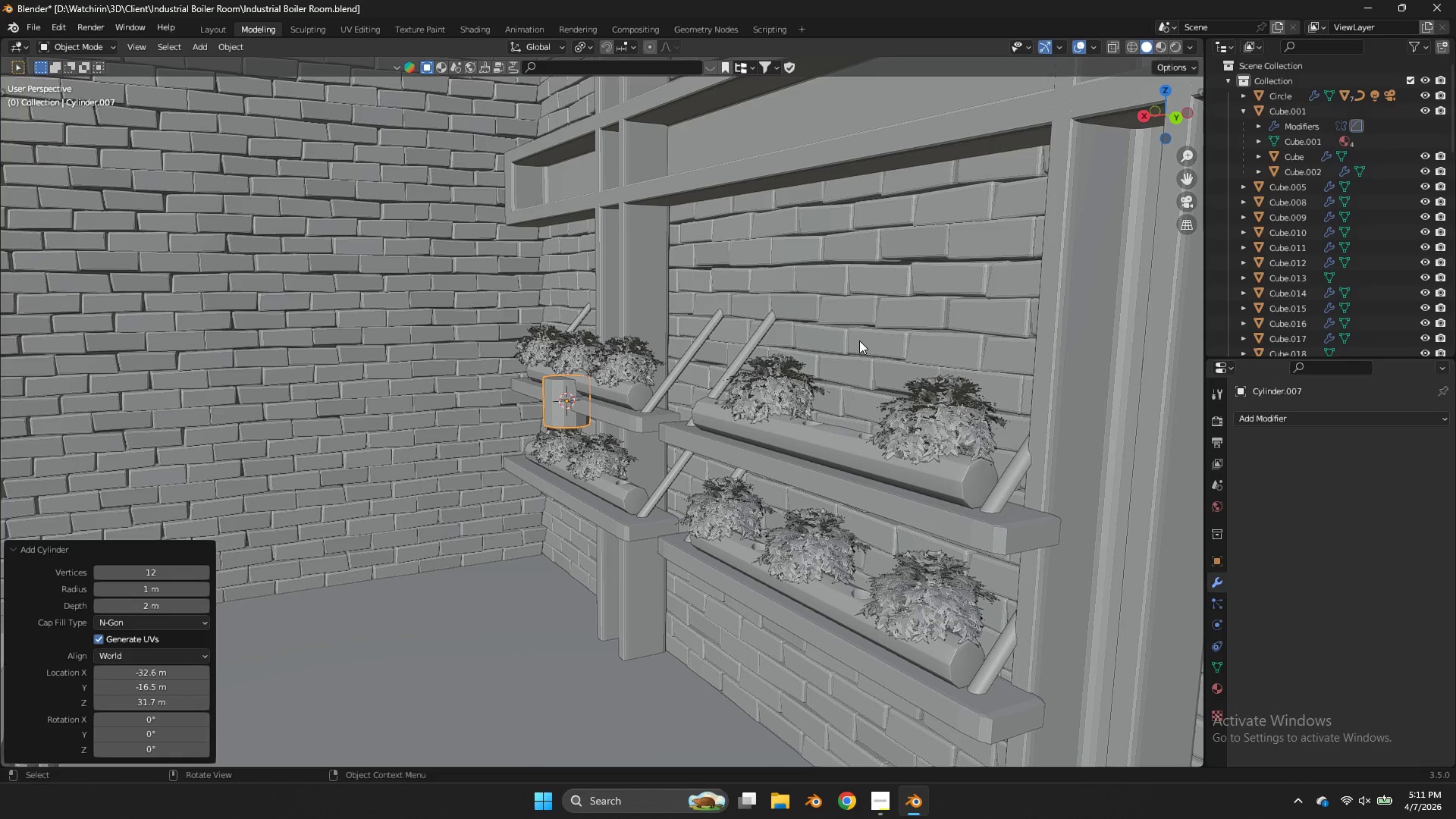 
type(gz)
 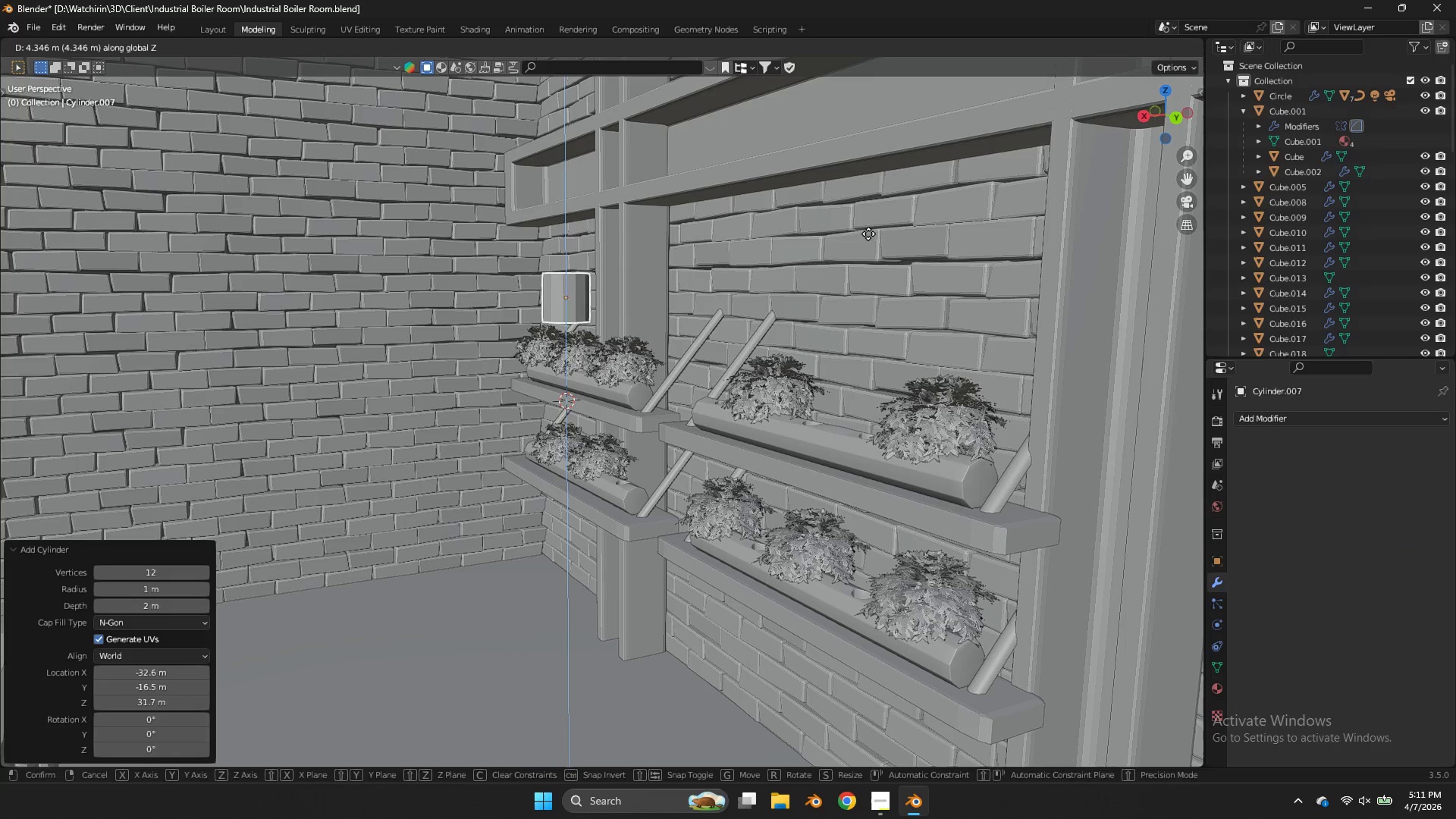 
left_click_drag(start_coordinate=[868, 234], to_coordinate=[877, 231])
 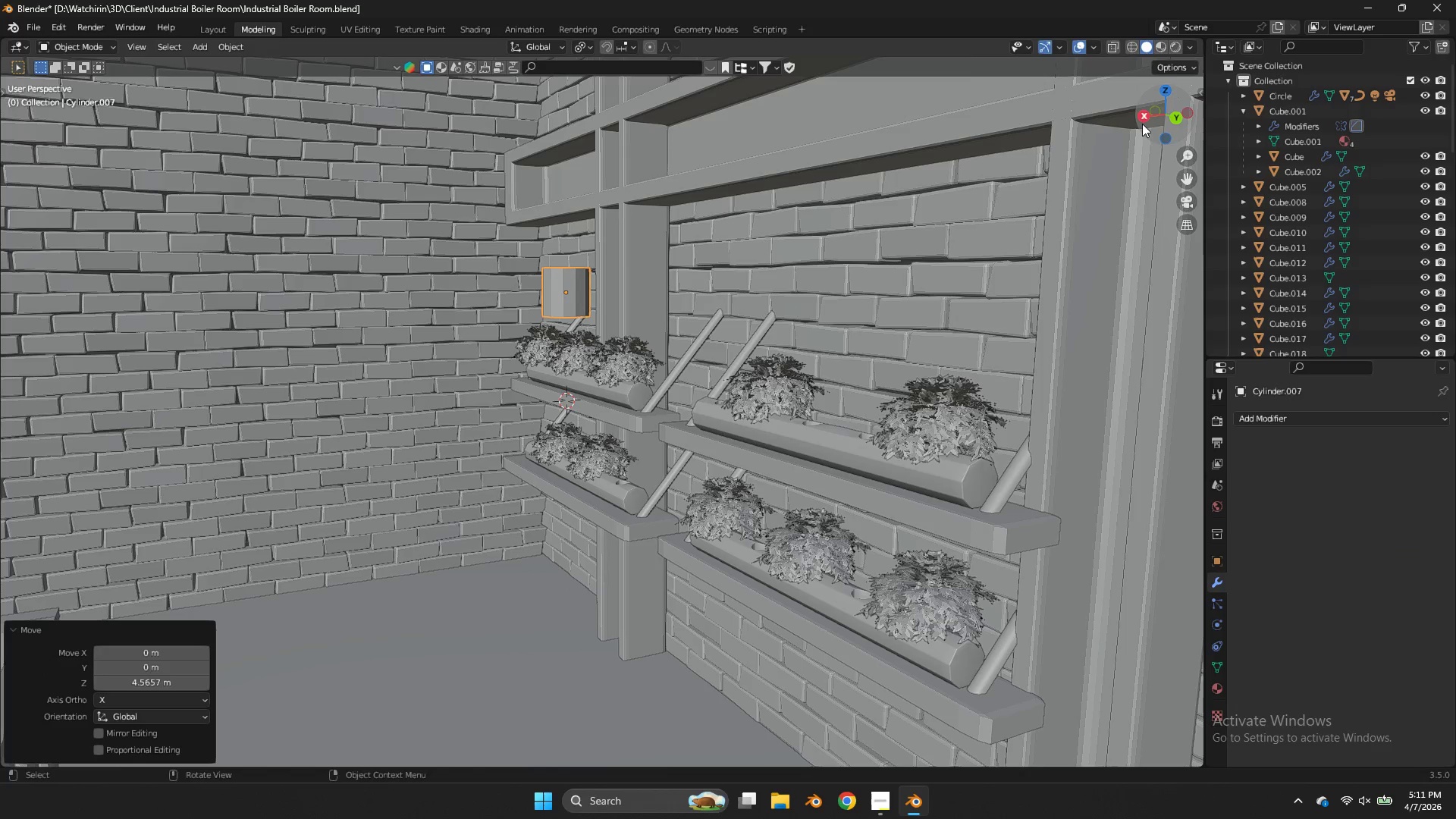 
left_click([1142, 123])
 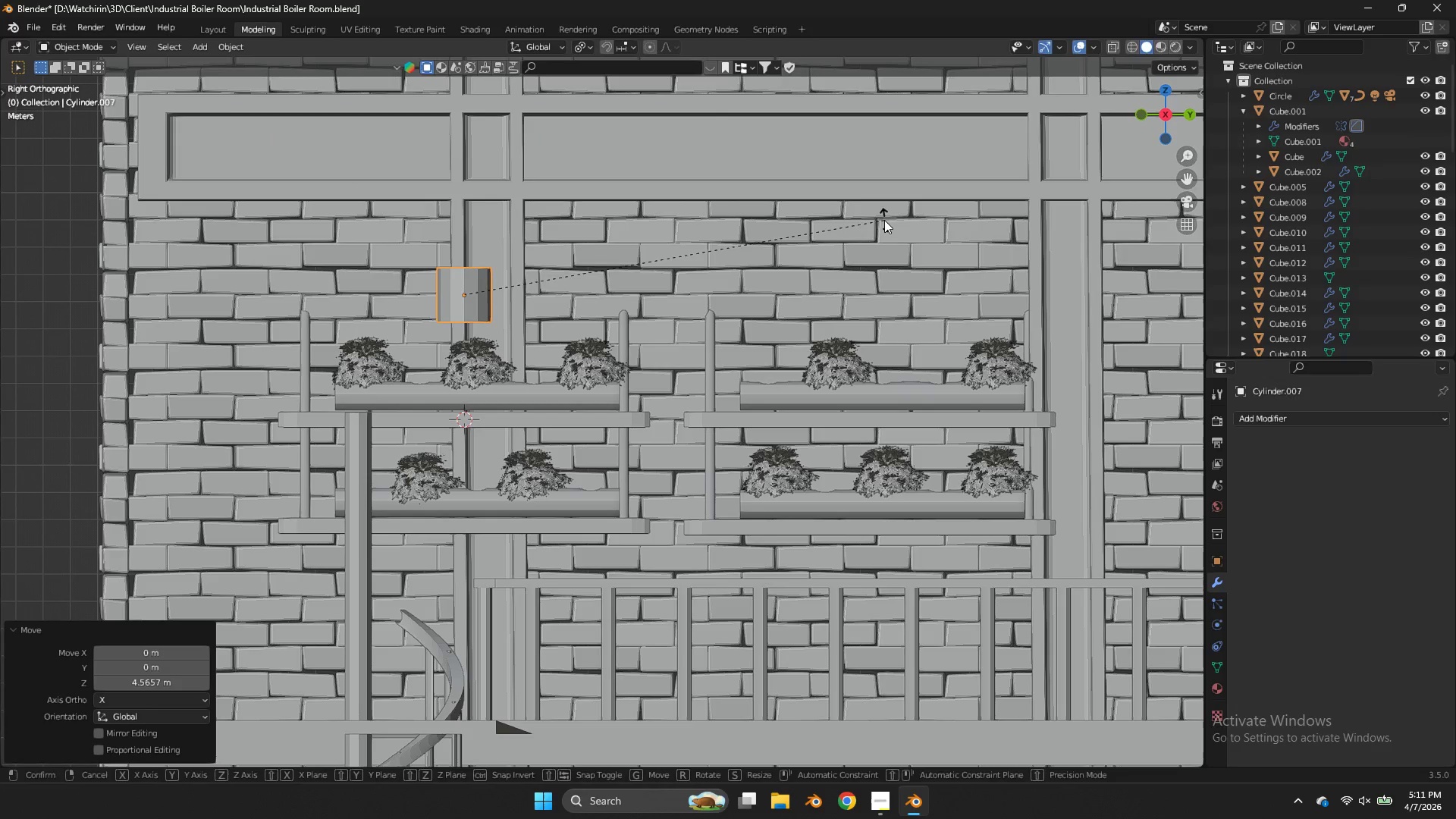 
type(rg)
key(Tab)
type(zsz0)
 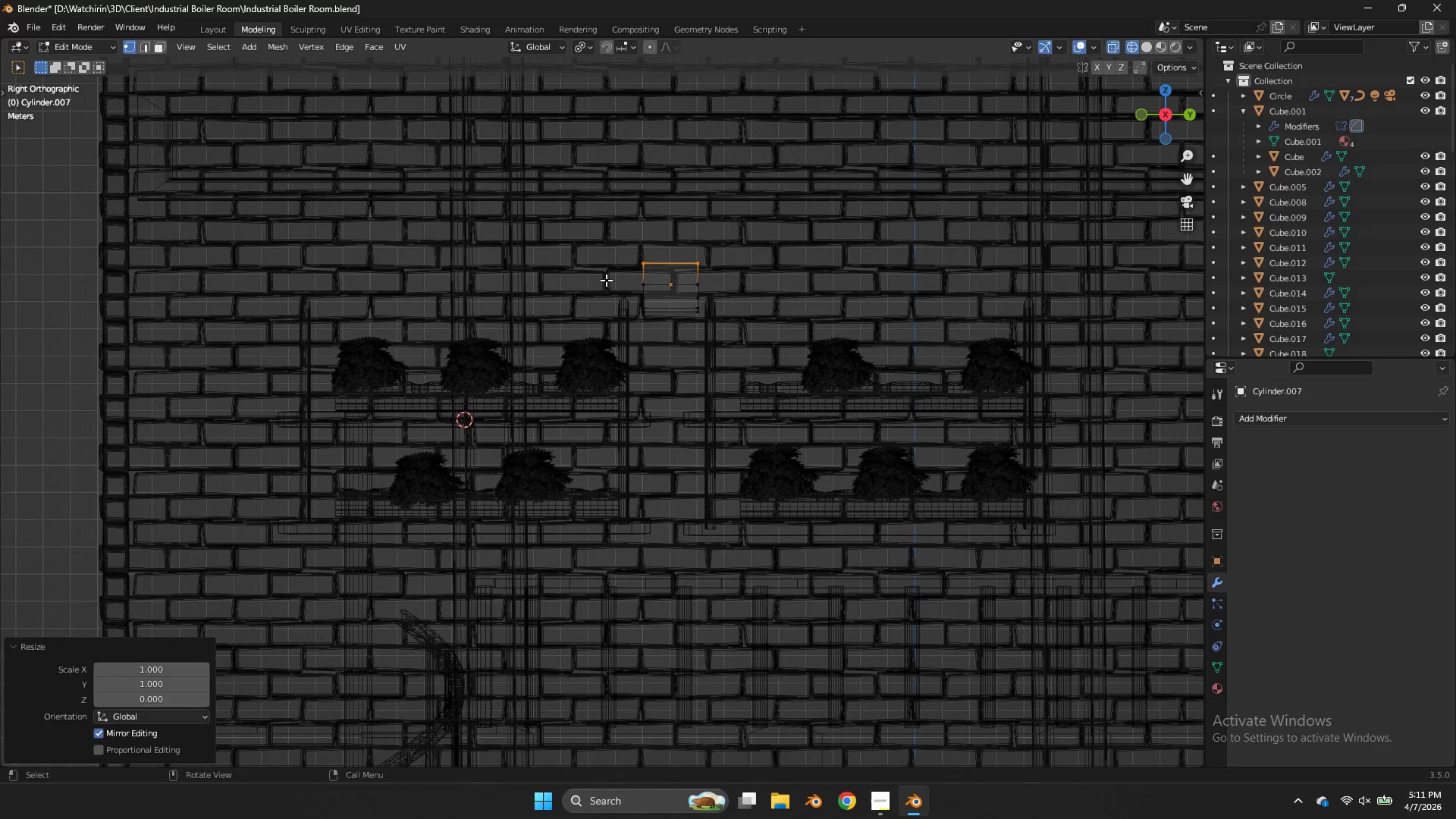 
hold_key(key=ControlLeft, duration=1.45)
 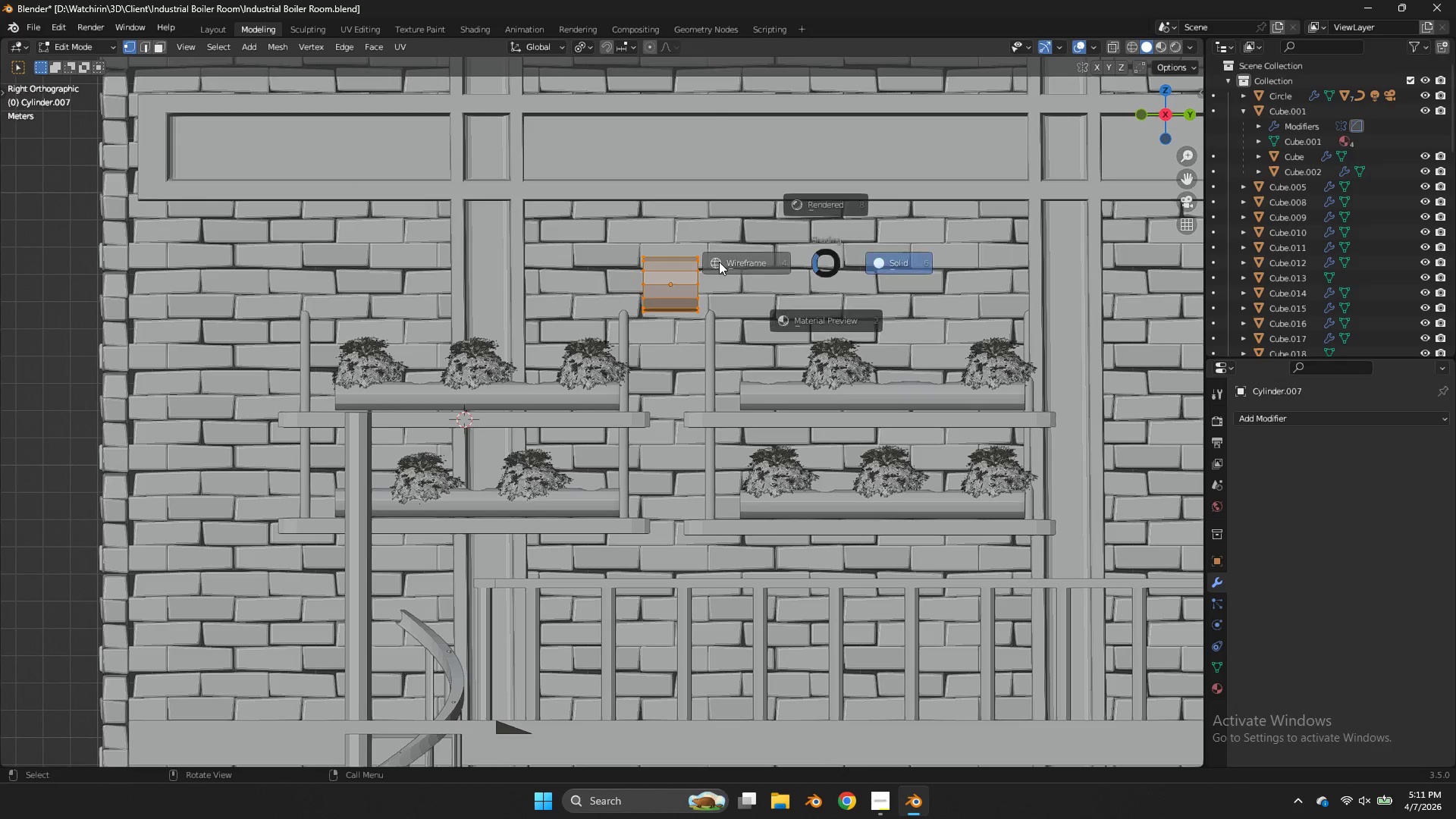 
left_click_drag(start_coordinate=[754, 238], to_coordinate=[606, 280])
 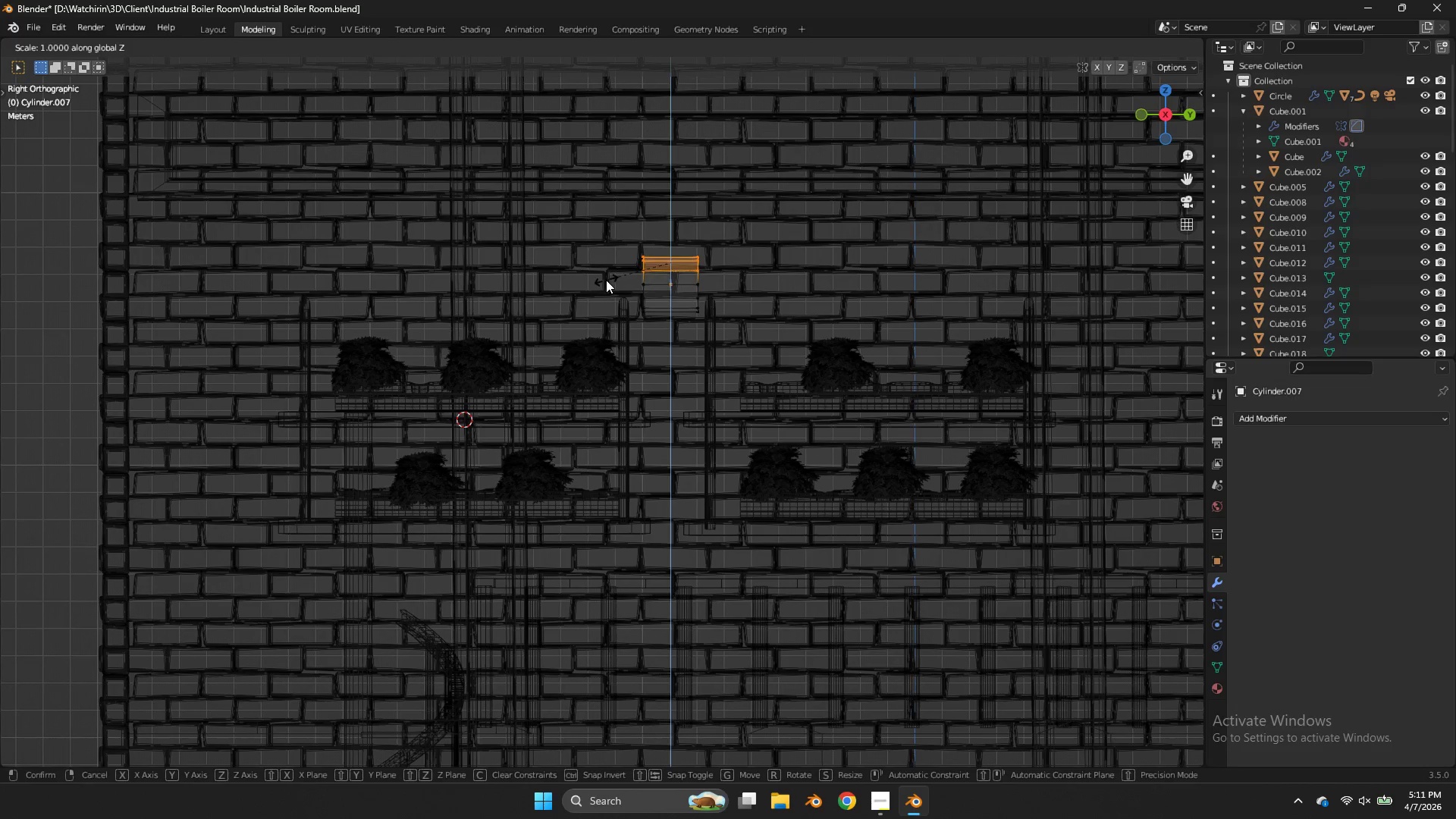 
key(Enter)
 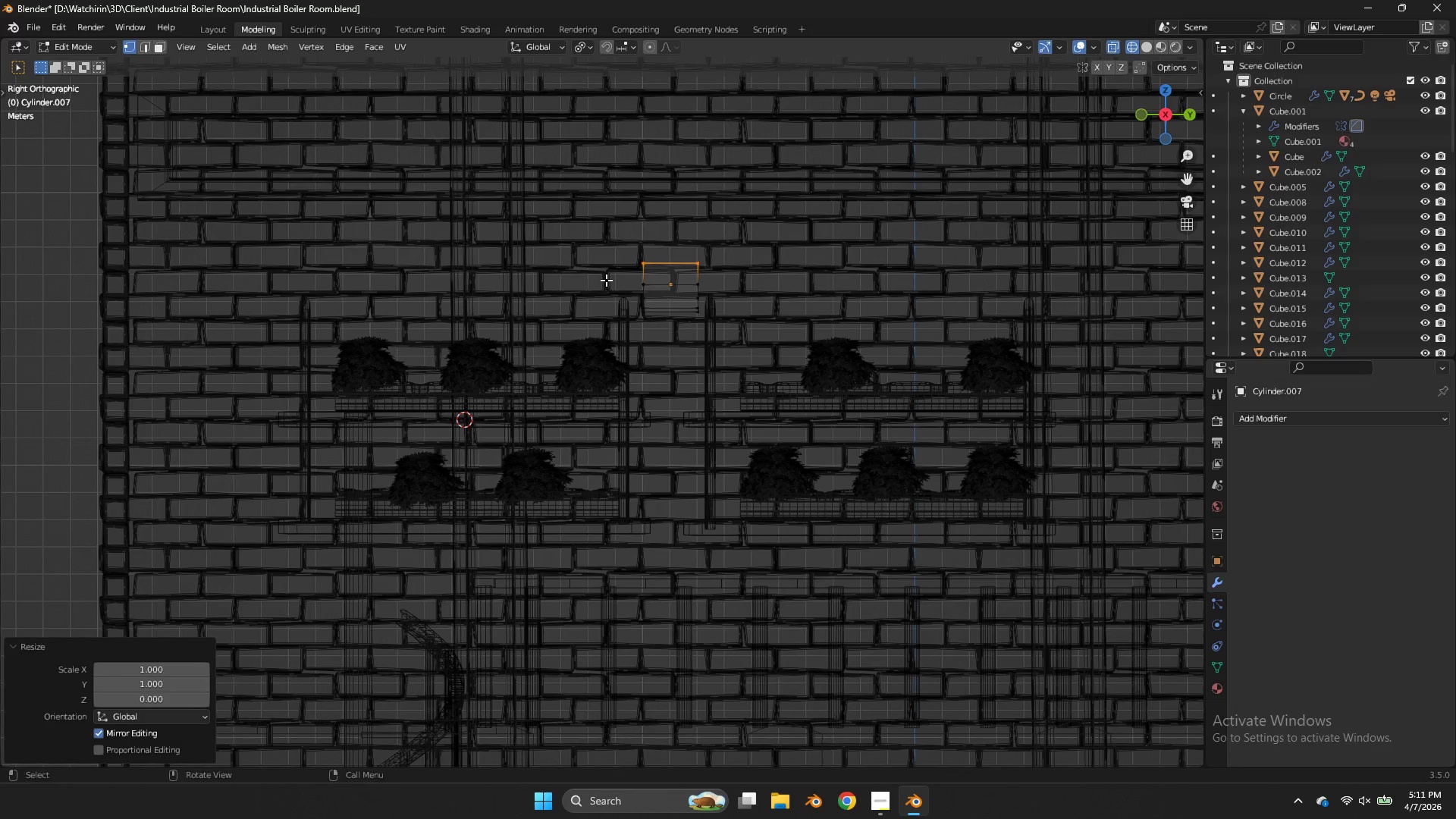 
key(Tab)
 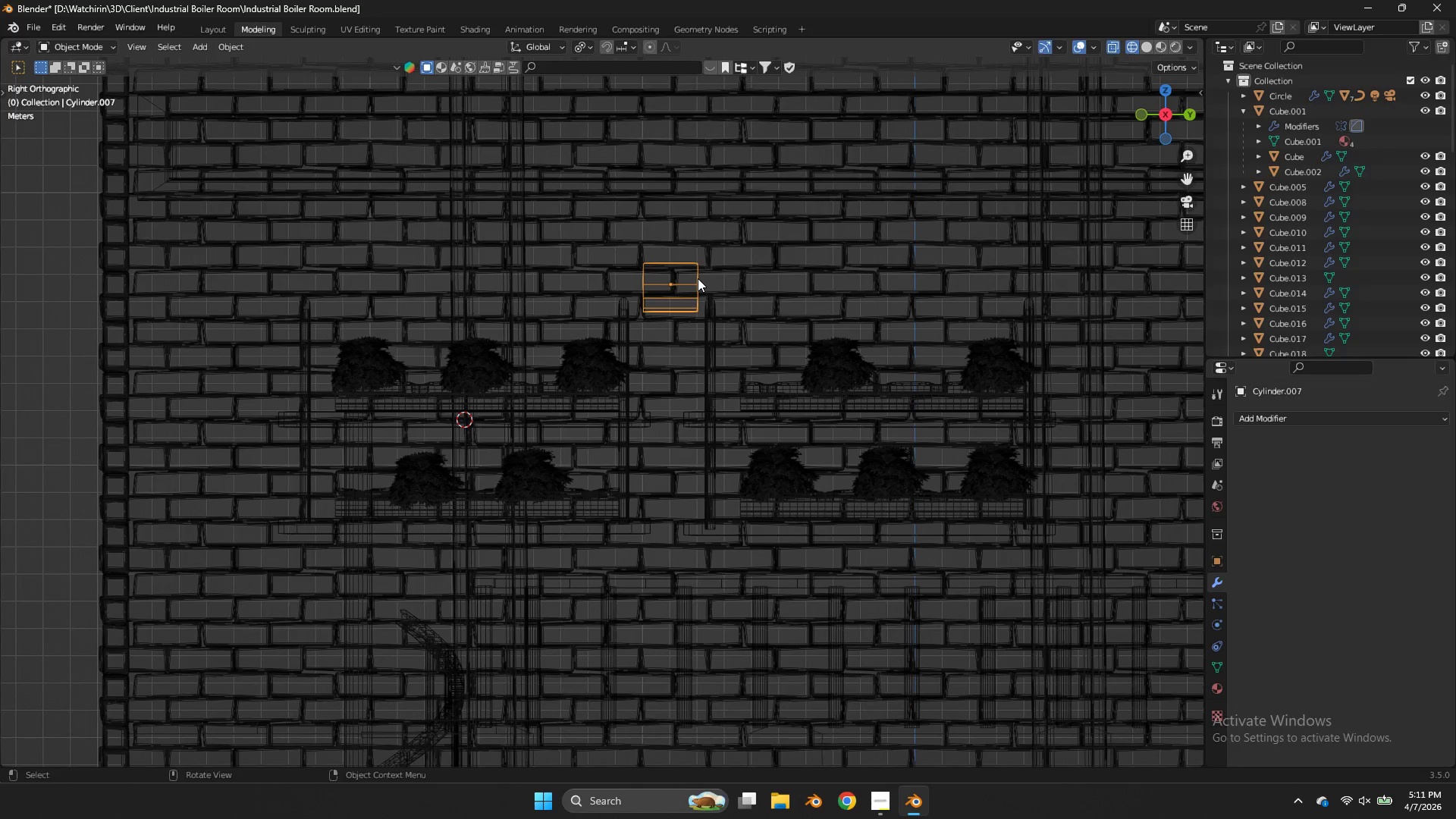 
key(Tab)
 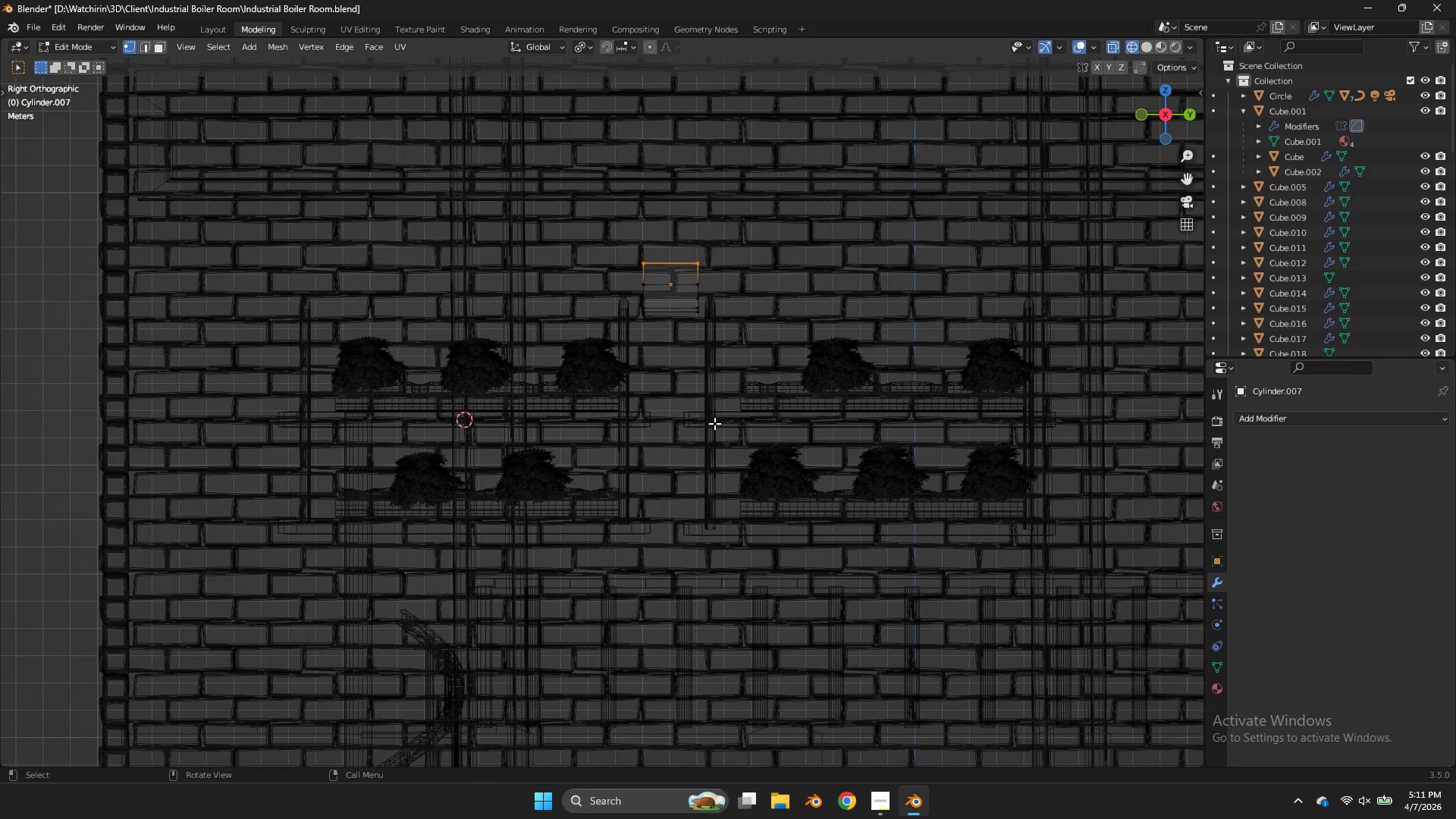 
key(Z)
 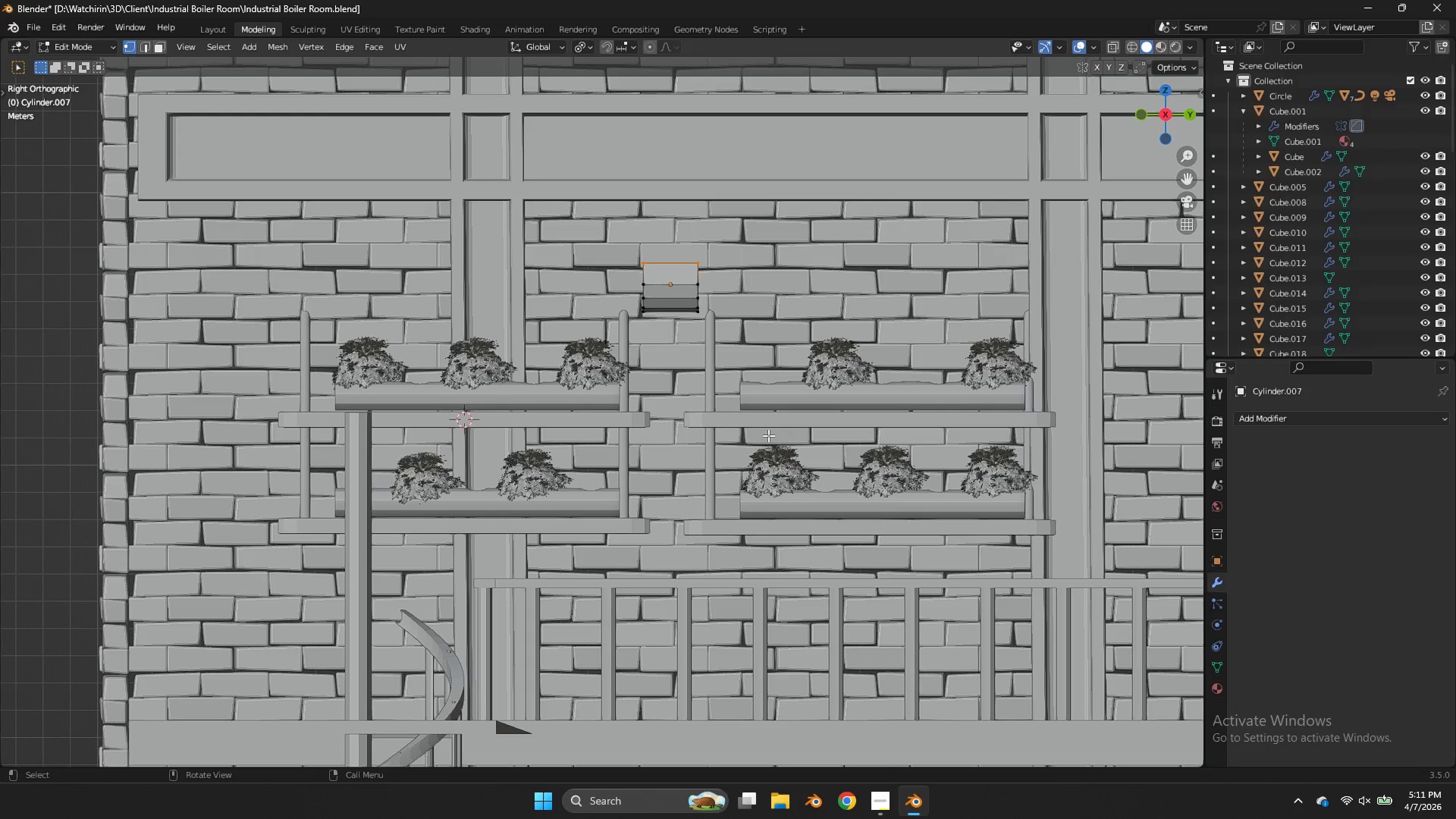 
key(Tab)
 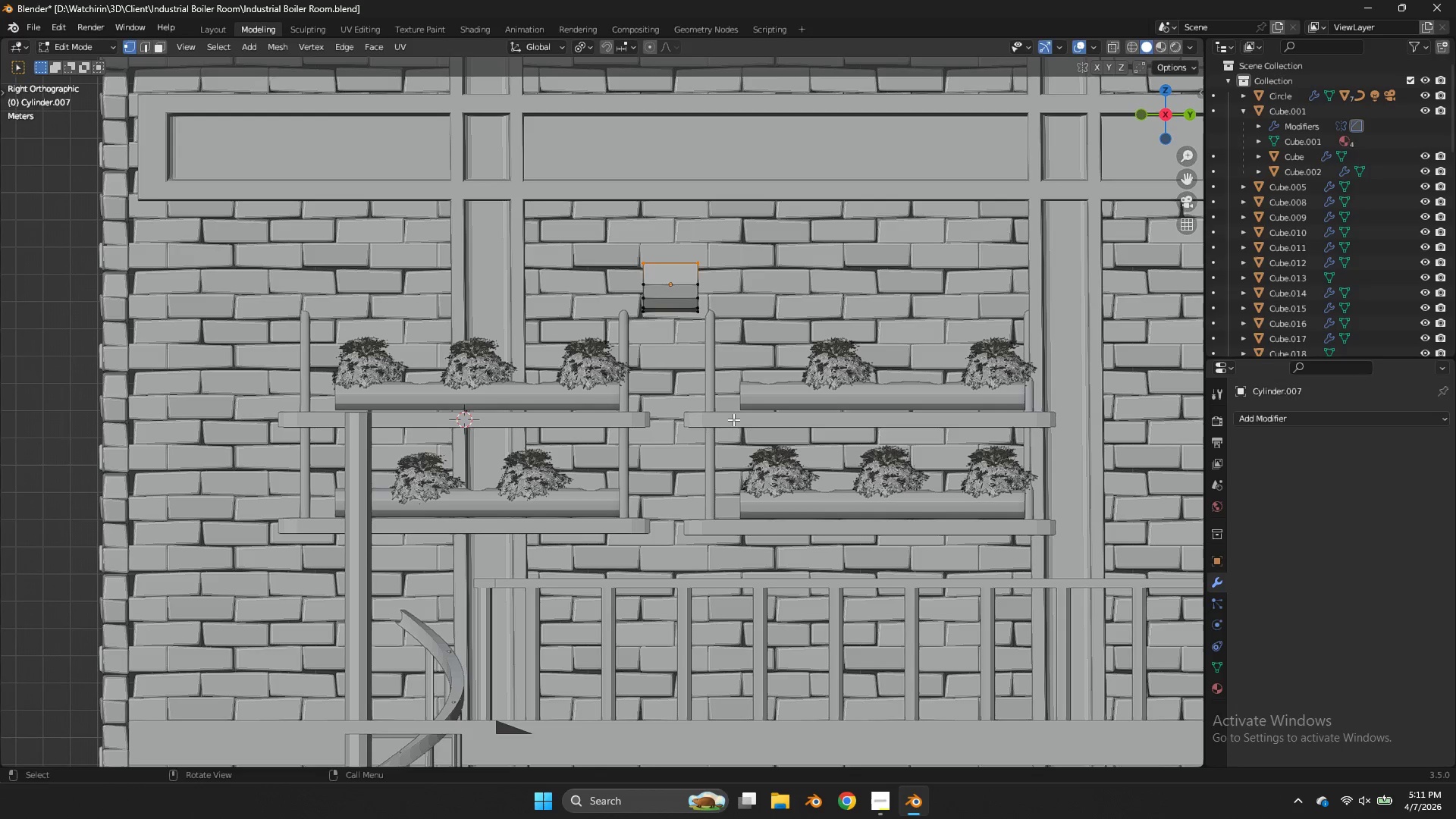 
left_click([733, 419])
 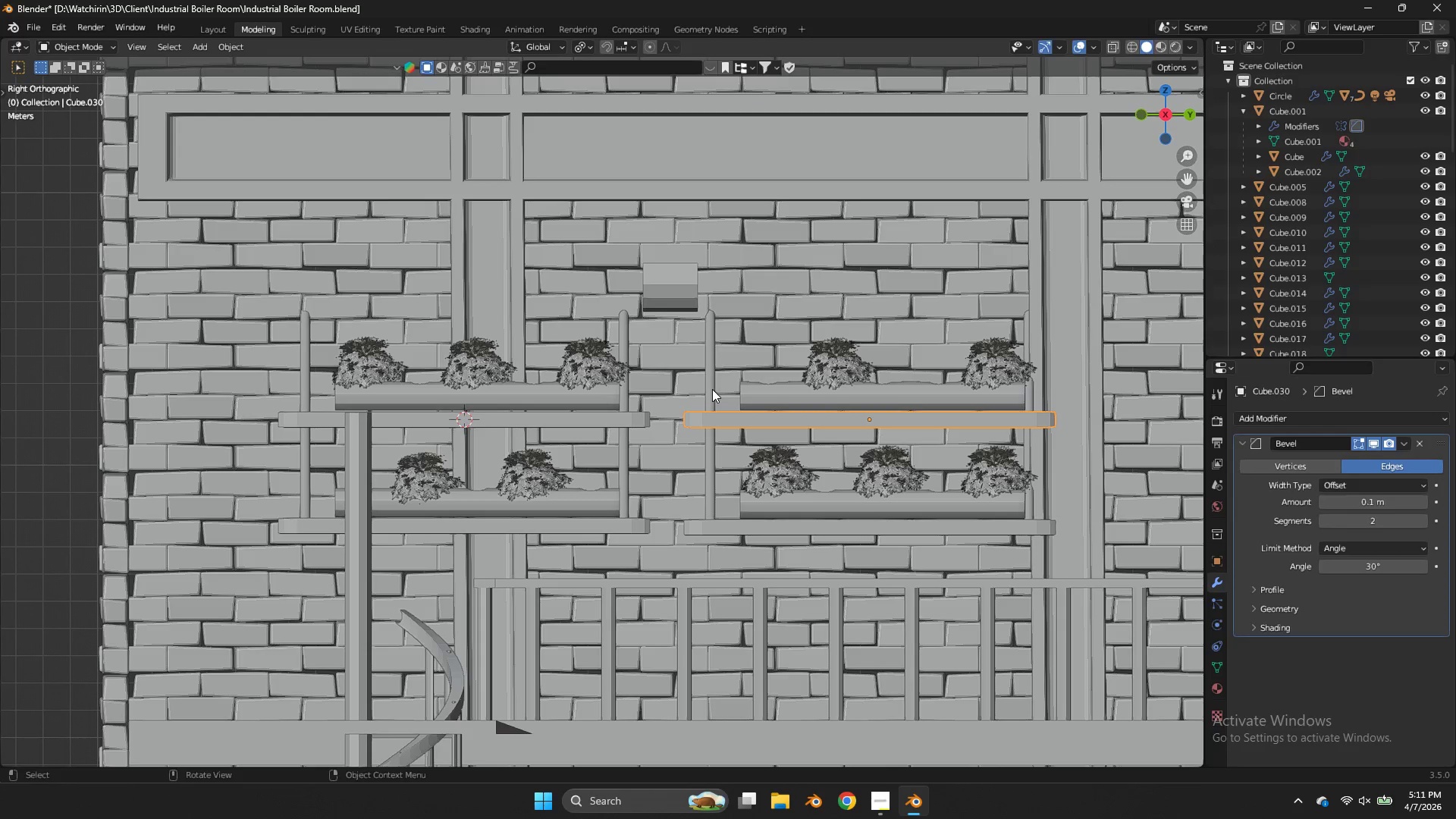 
hold_key(key=ShiftLeft, duration=1.2)
left_click([712, 389])
 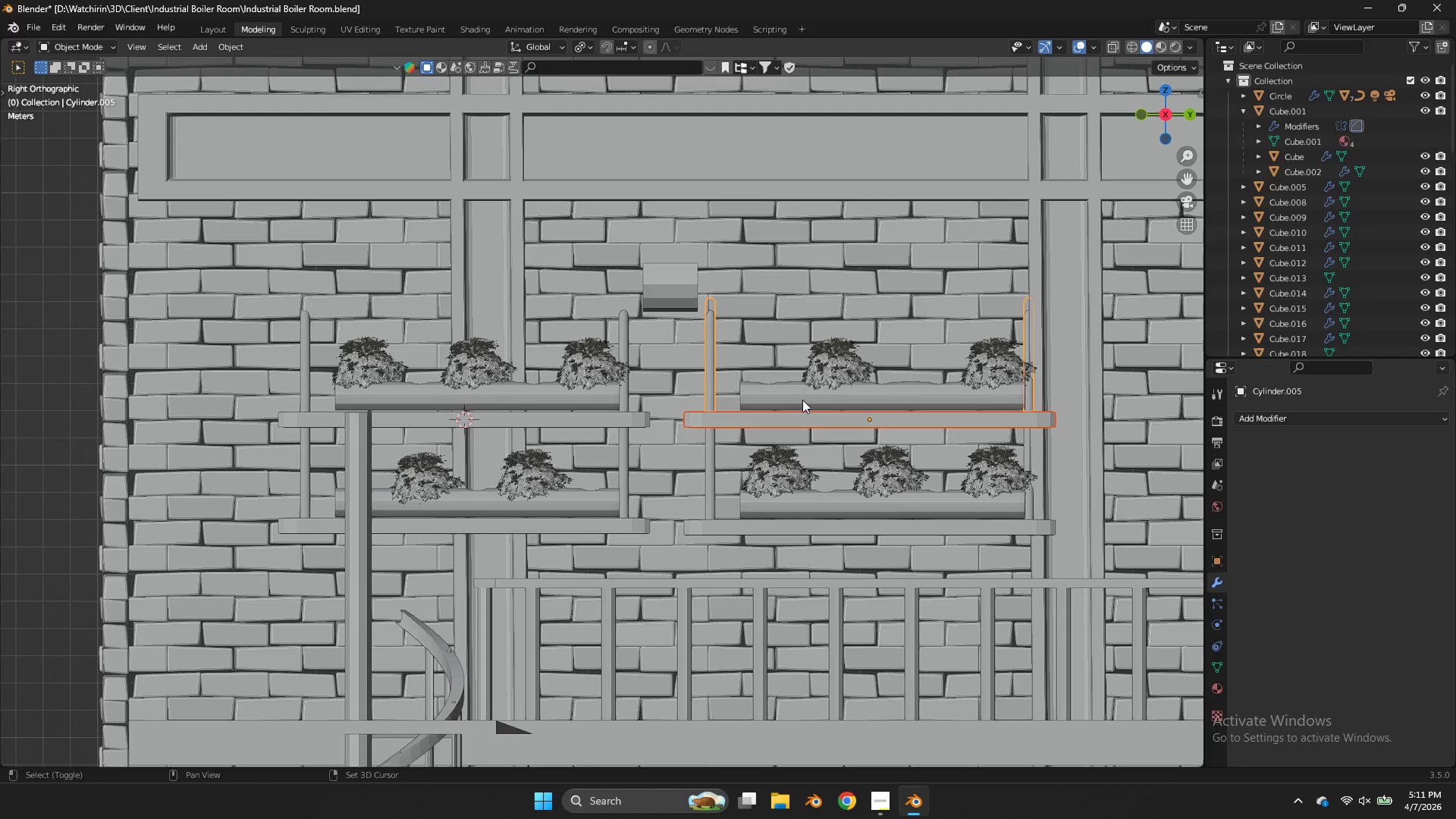 
key(Shift+D)
 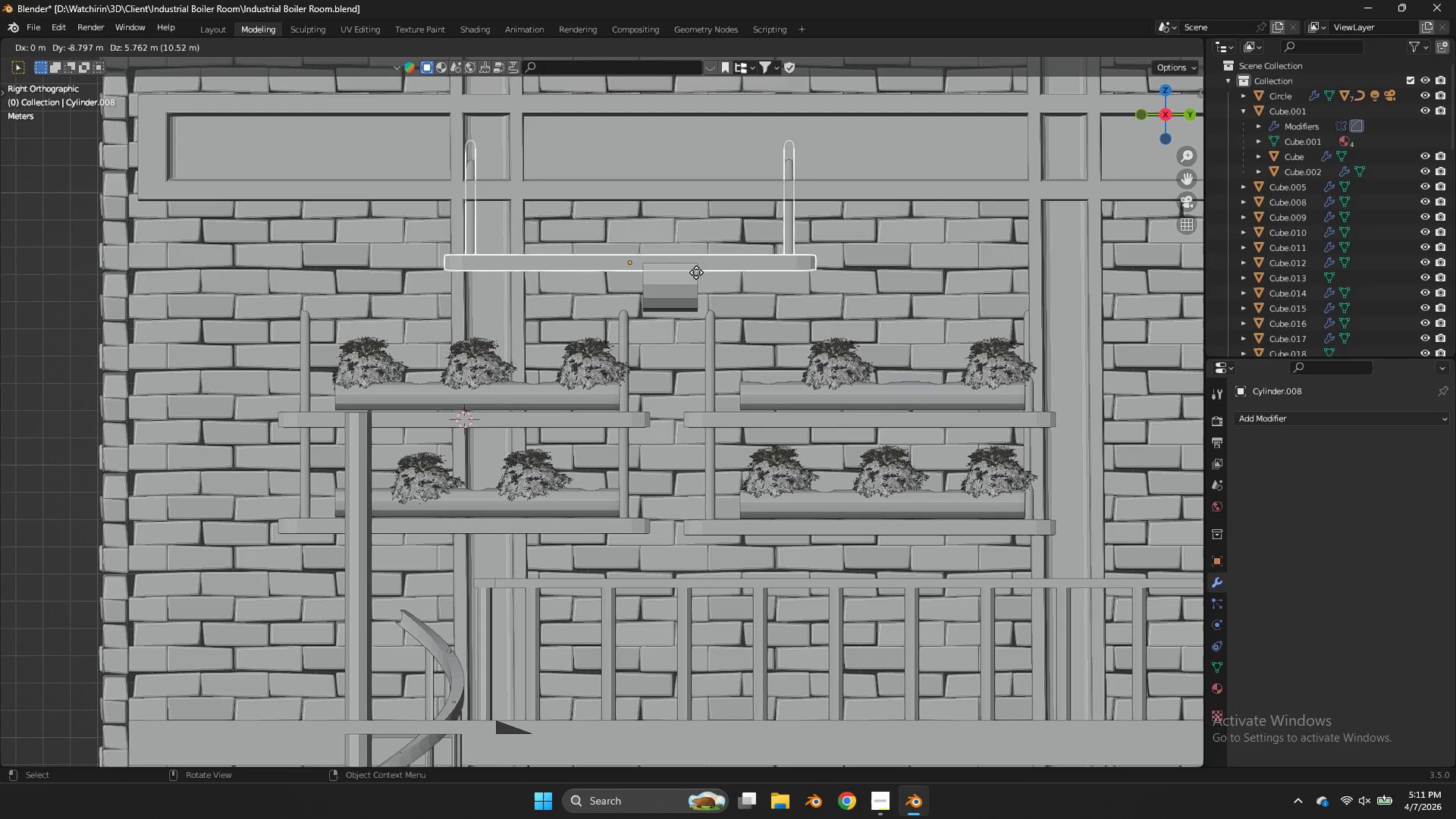 
left_click_drag(start_coordinate=[1163, 131], to_coordinate=[995, 154])
 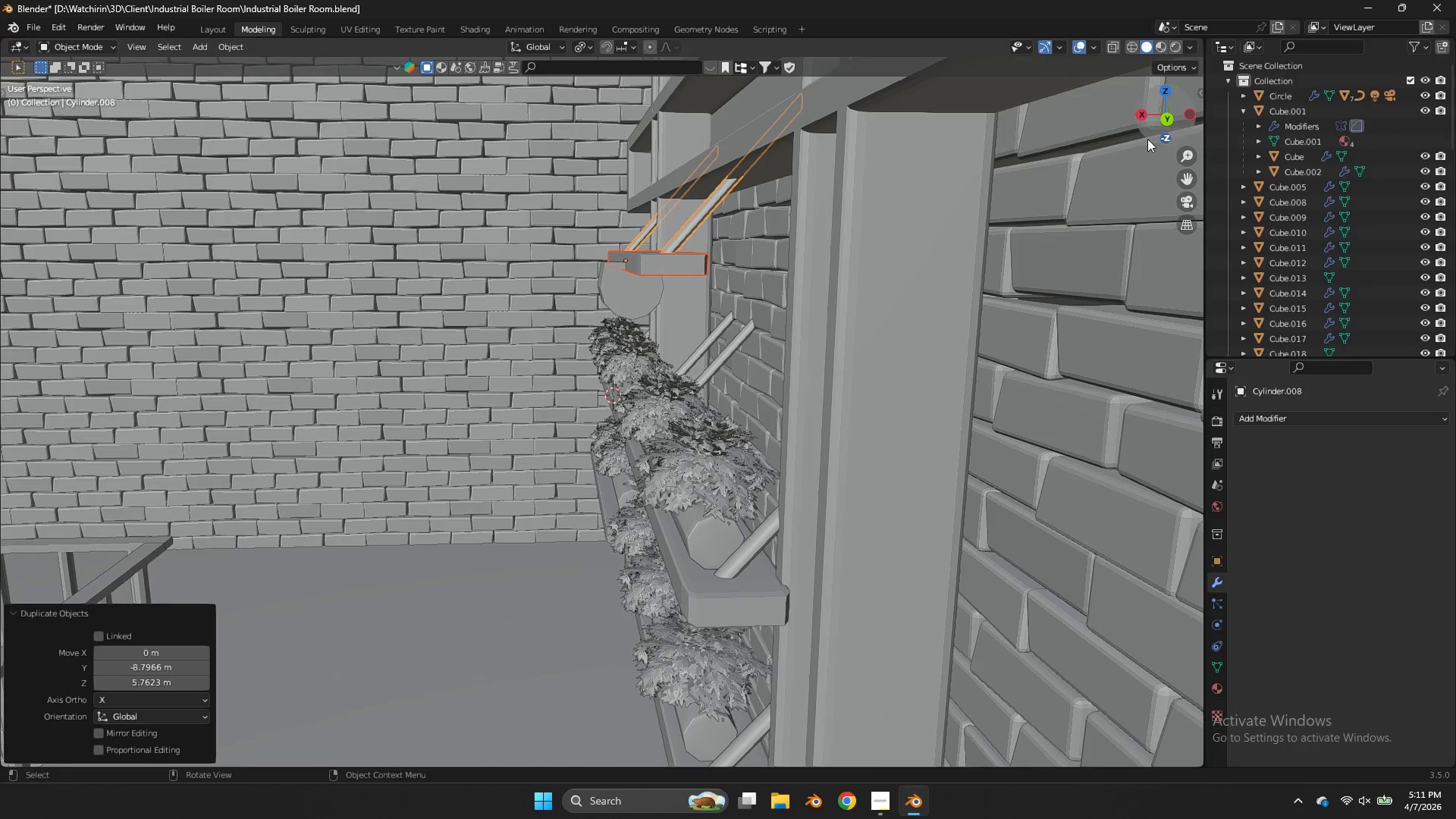 
key(G)
 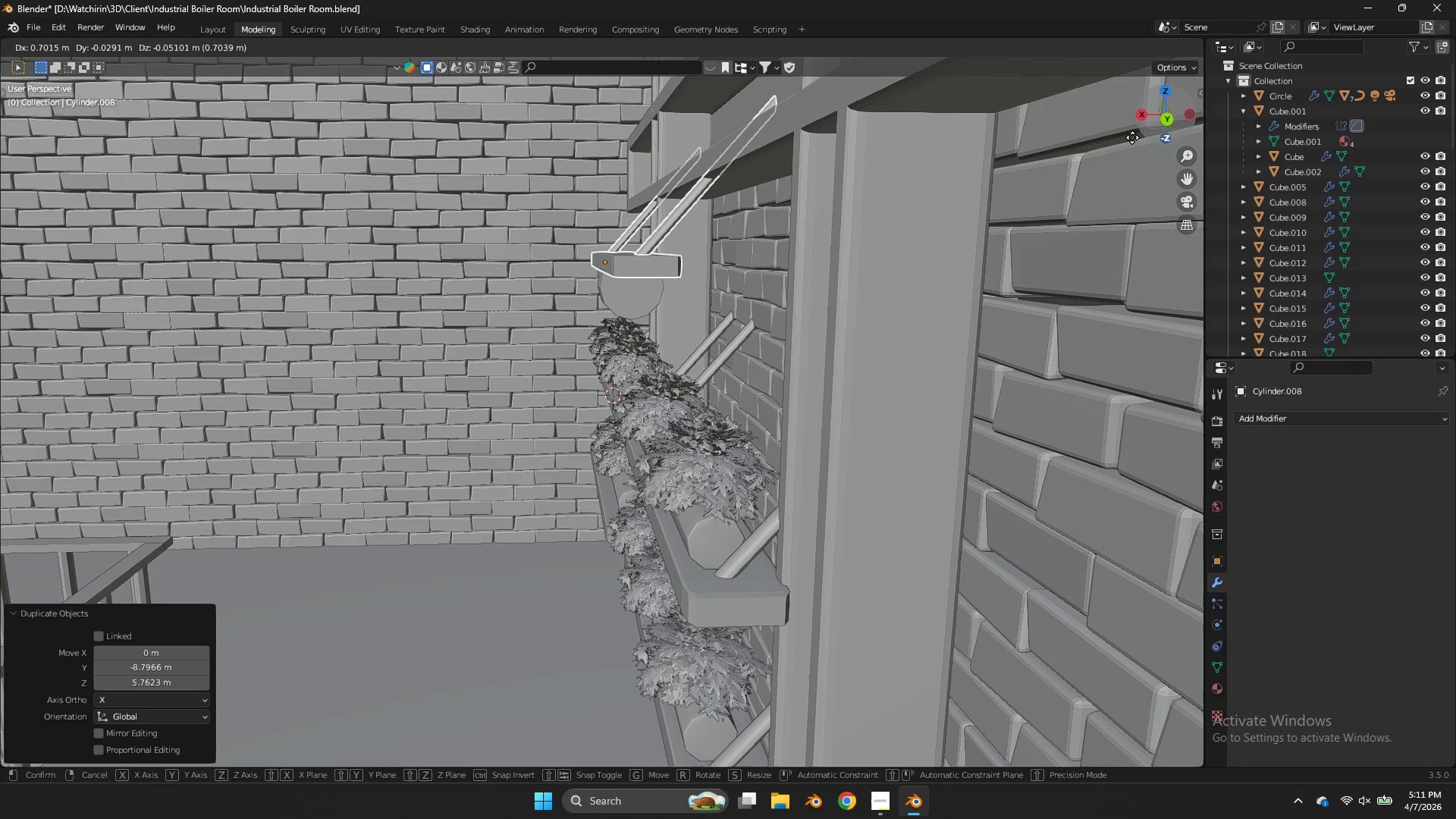 
left_click([1132, 137])
 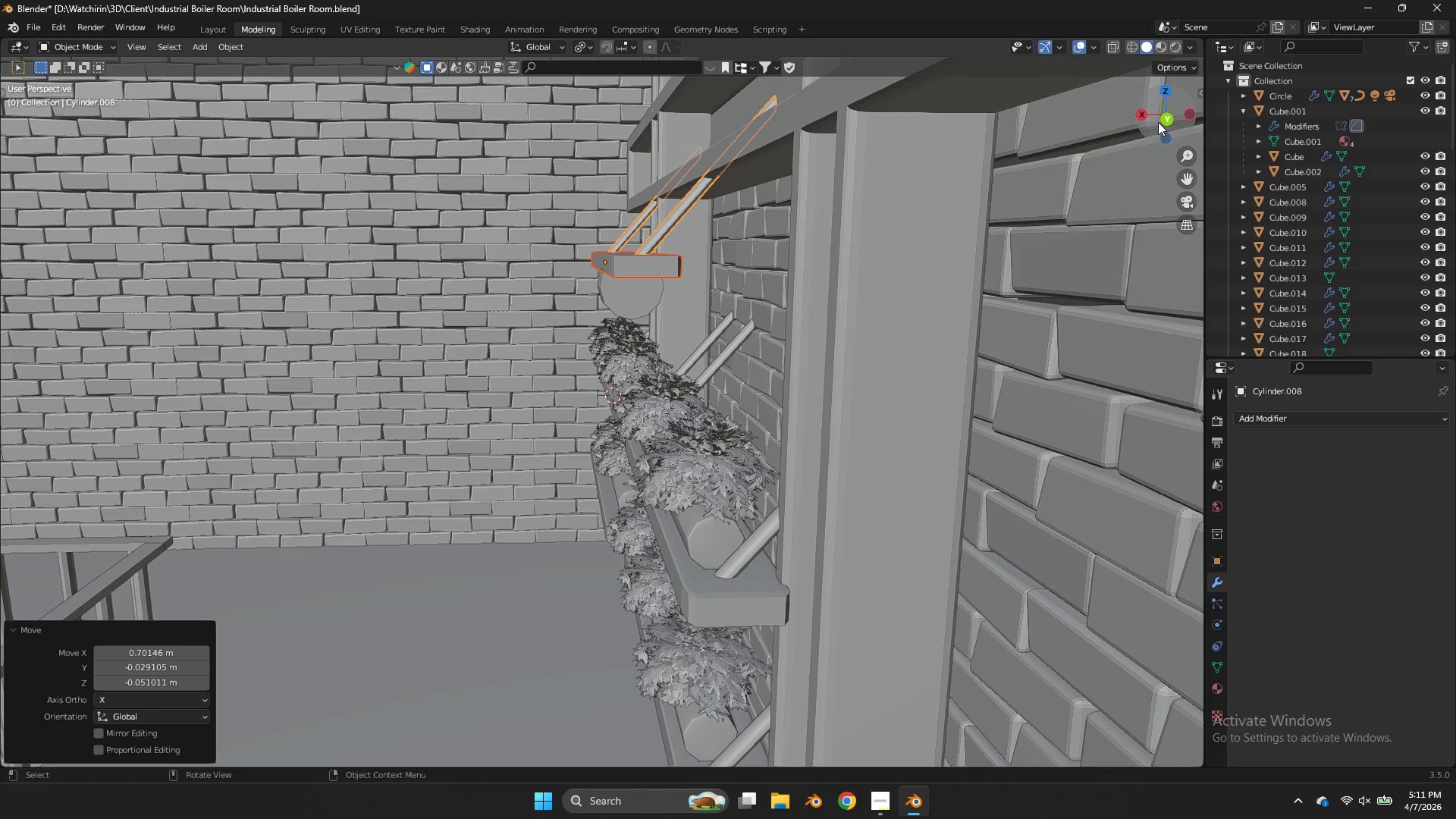 
left_click_drag(start_coordinate=[1158, 122], to_coordinate=[115, 113])
 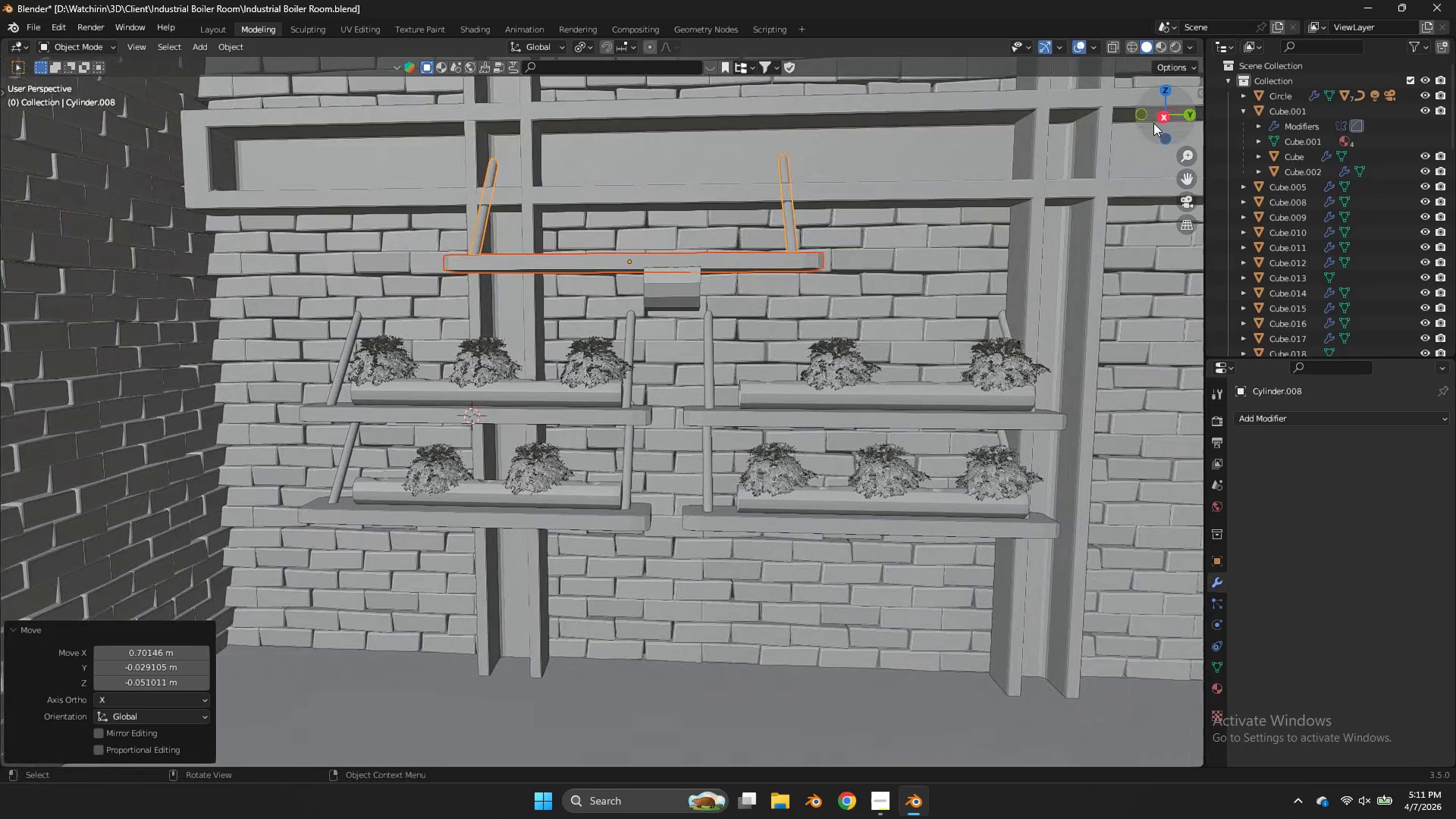 
left_click([1156, 121])
 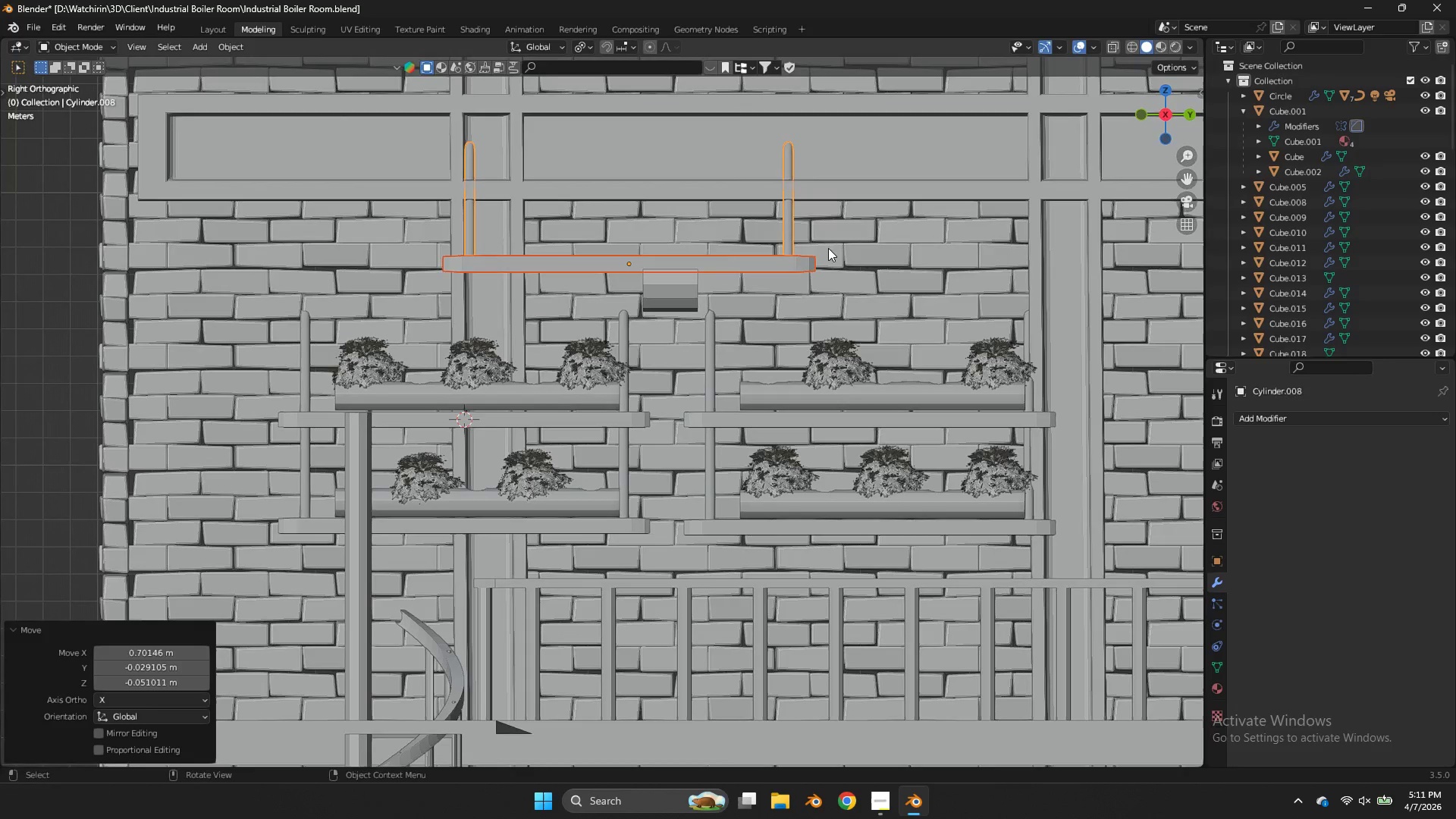 
left_click([798, 261])
 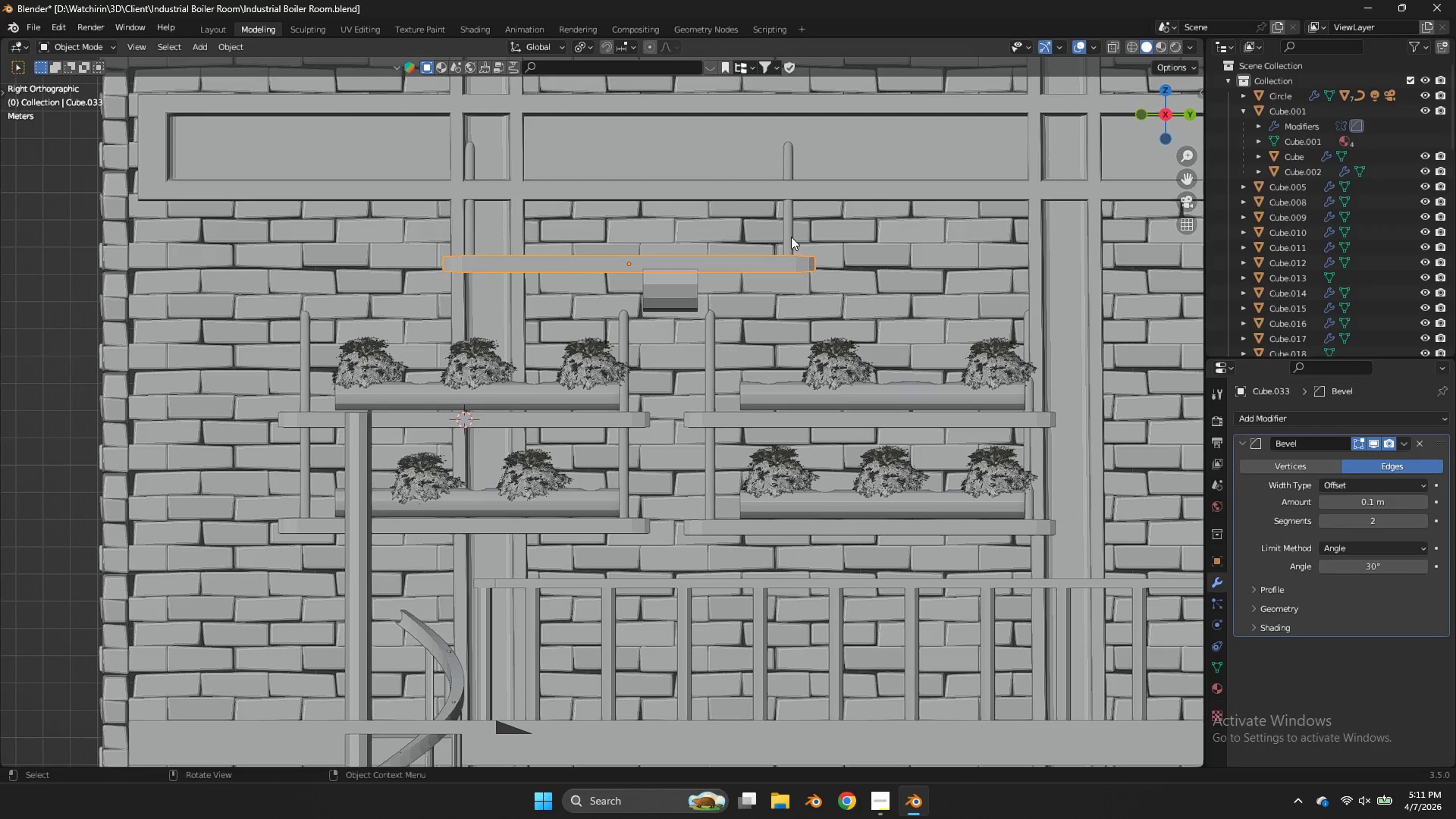 
left_click([791, 237])
 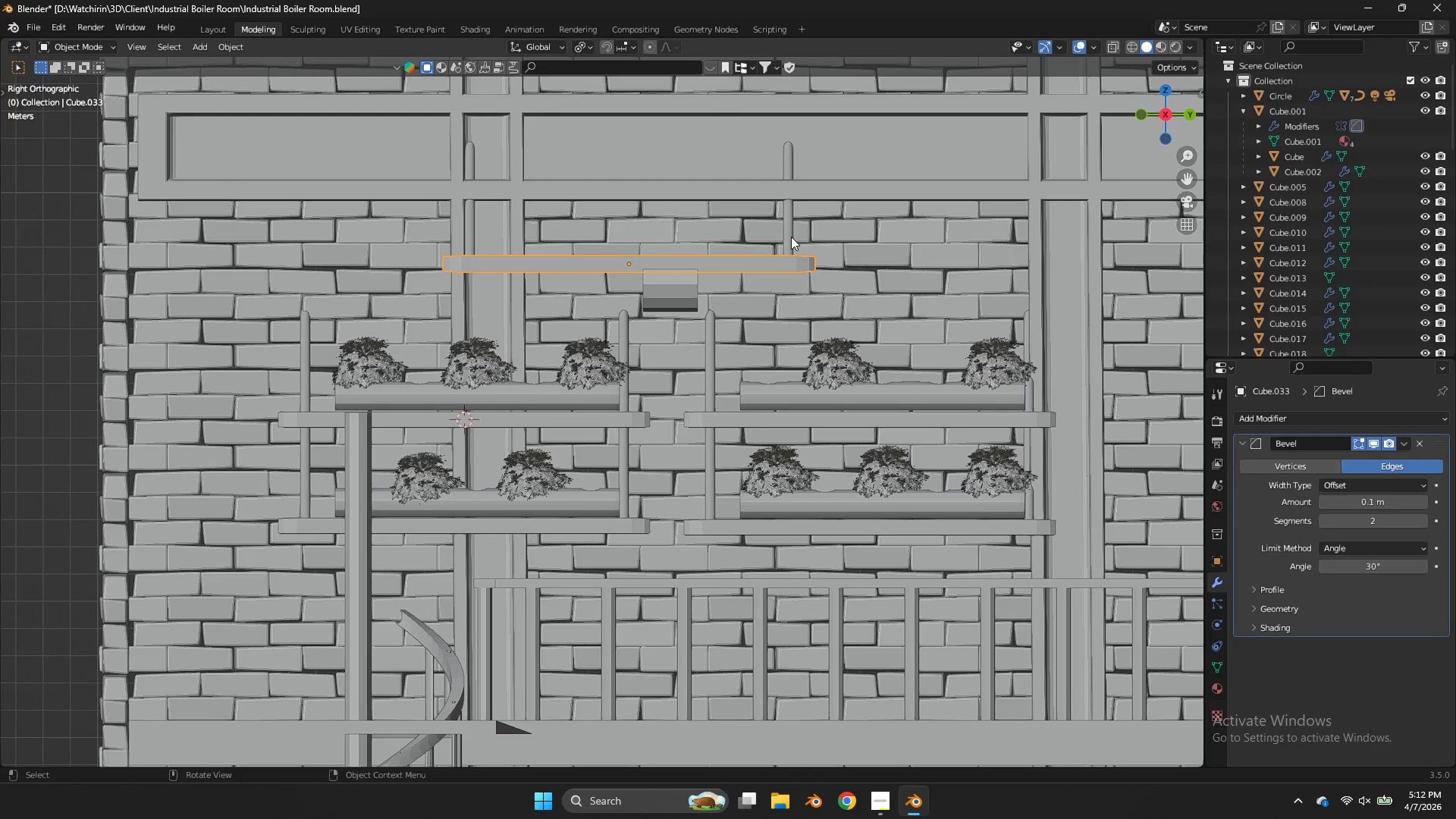 
hold_key(key=ShiftLeft, duration=1.14)
left_click([789, 257])
 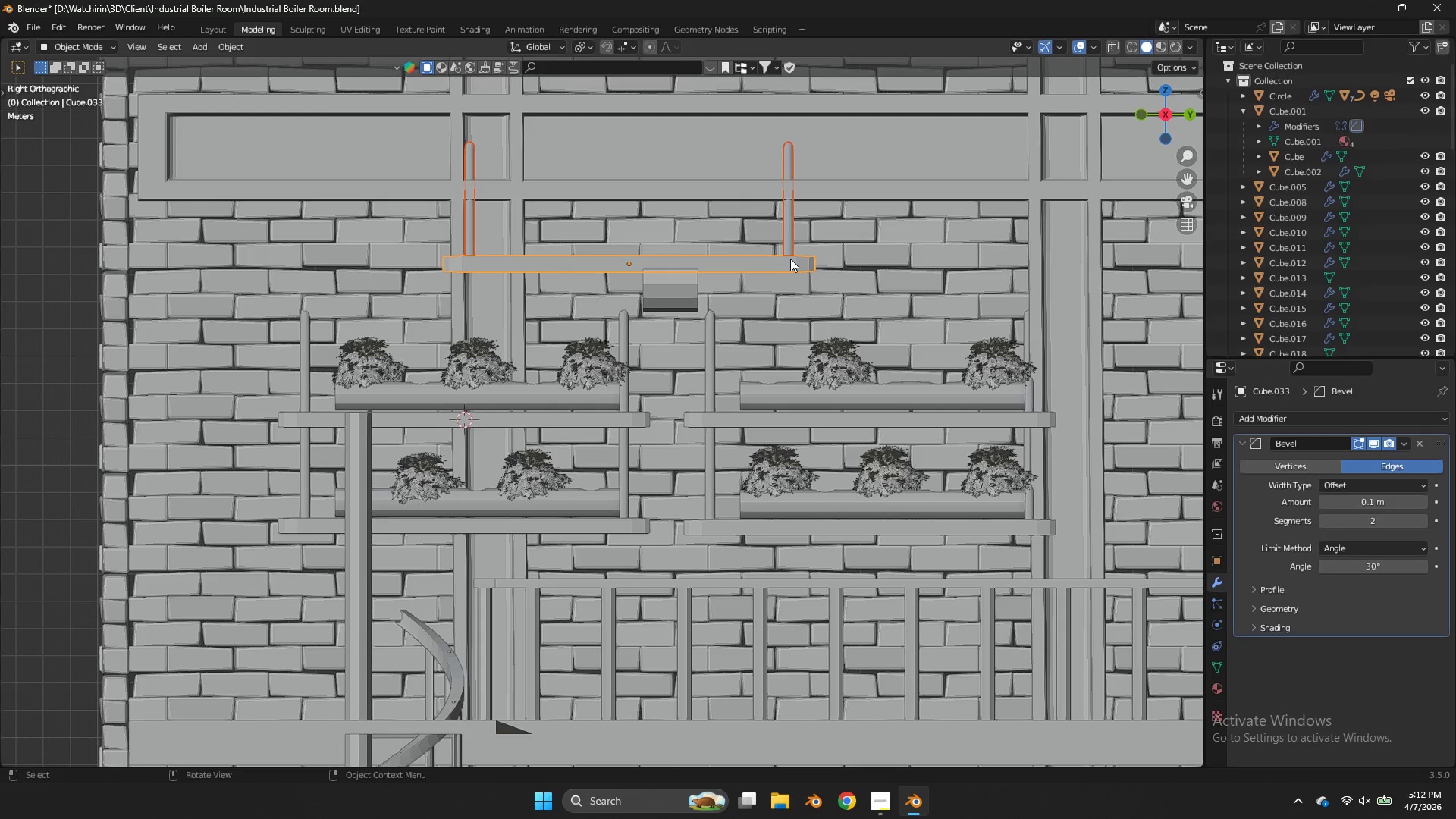 
type(gy)
 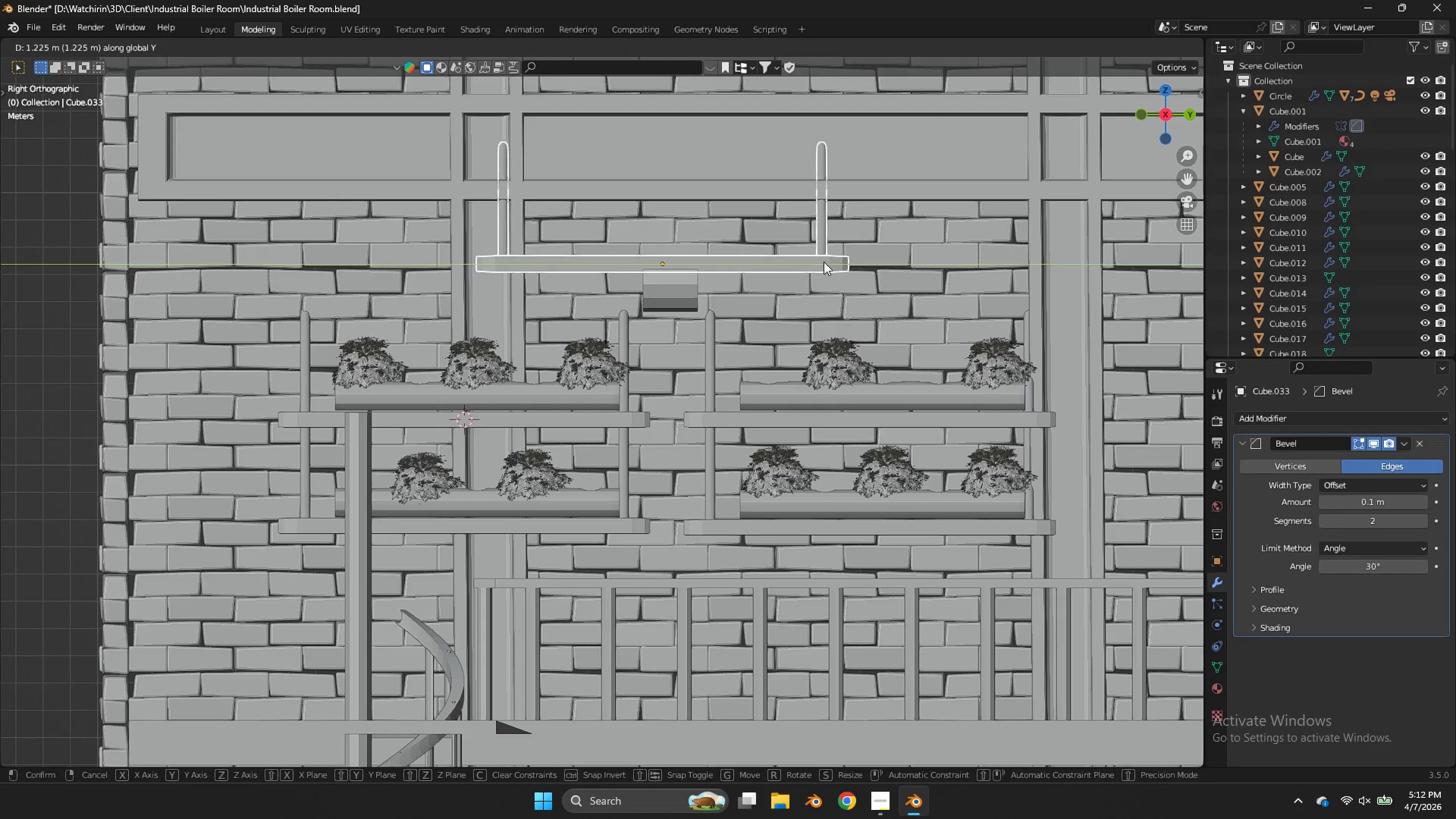 
left_click([824, 262])
 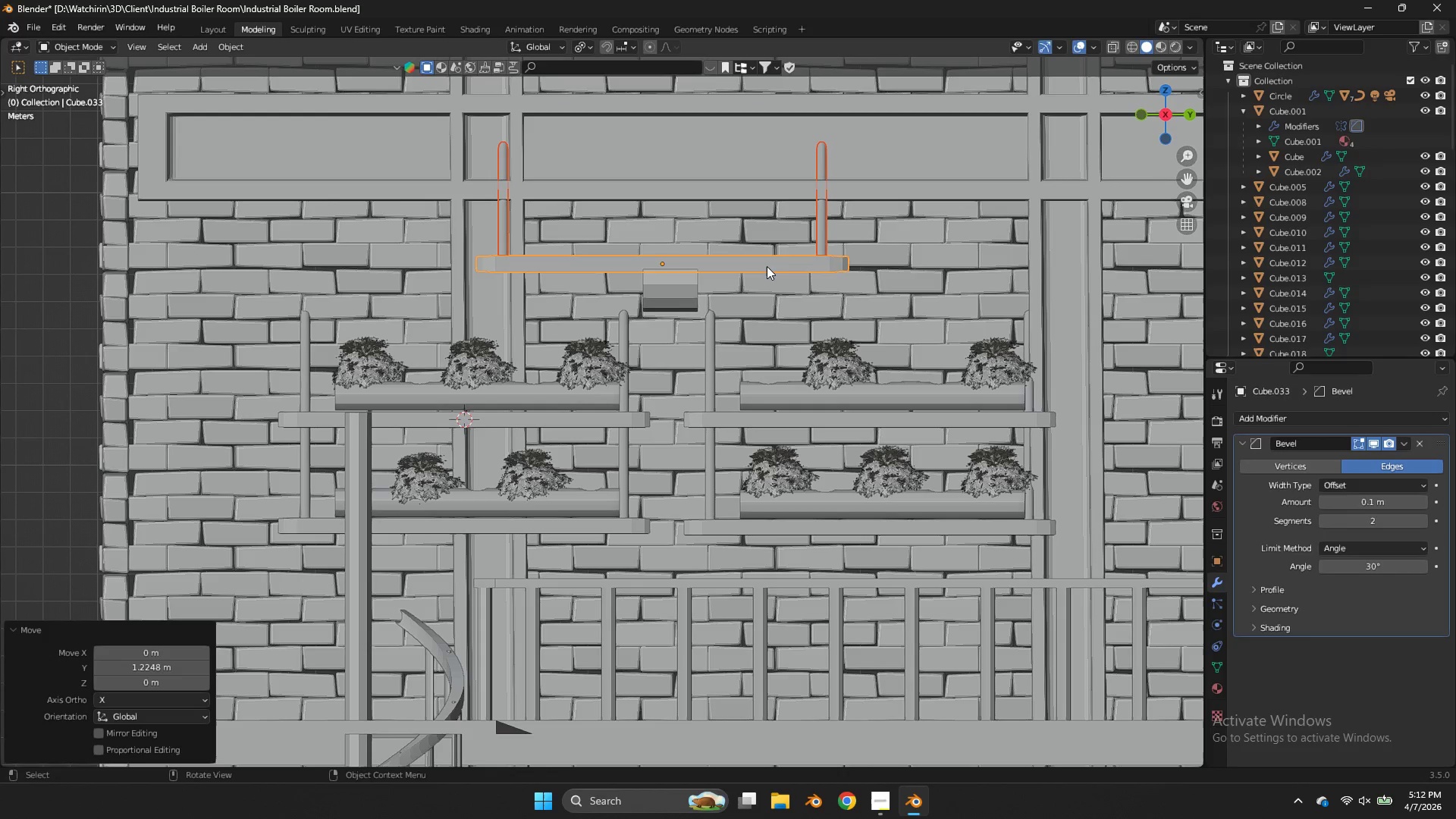 
left_click([767, 266])
 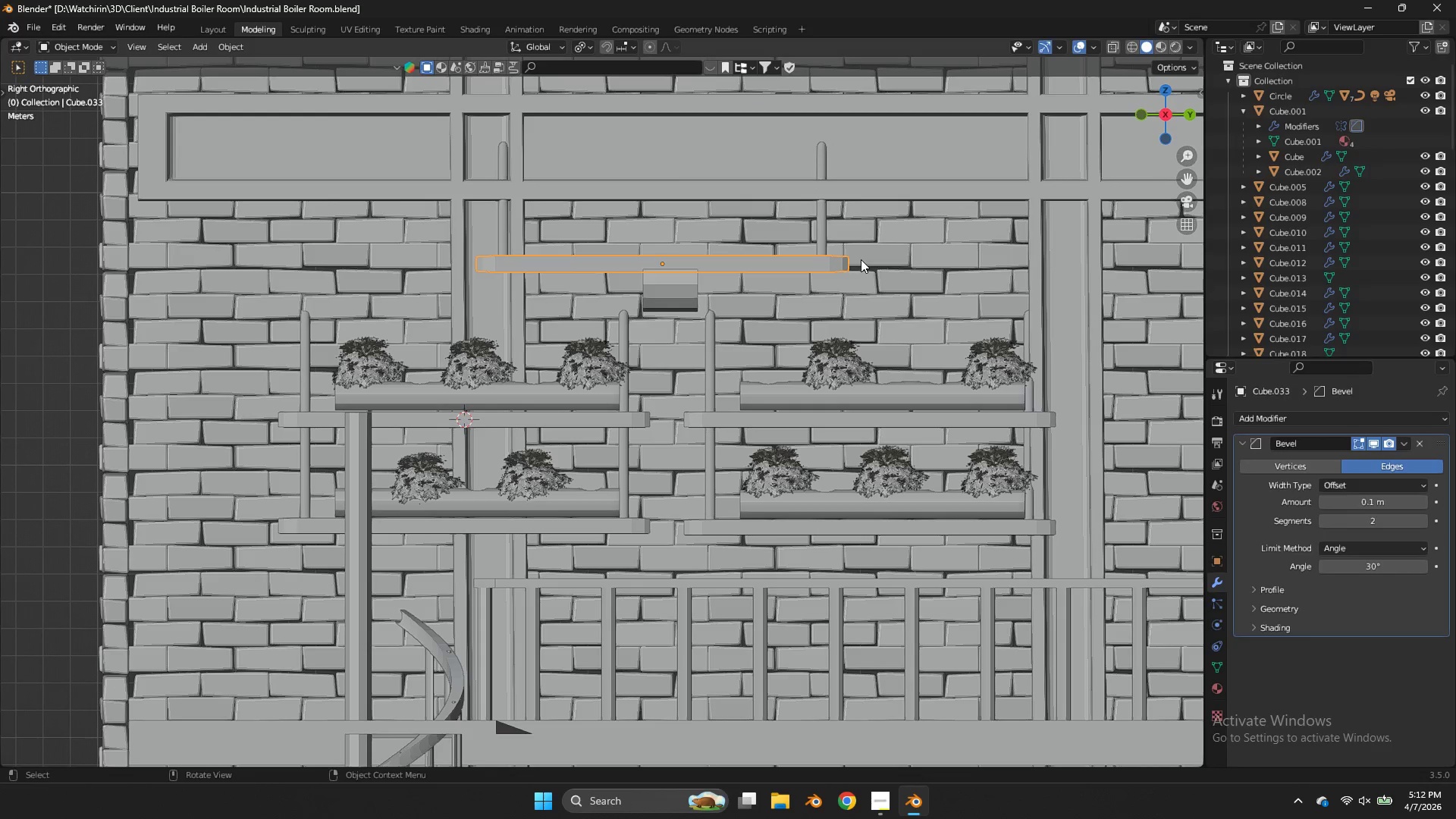 
type(sy)
 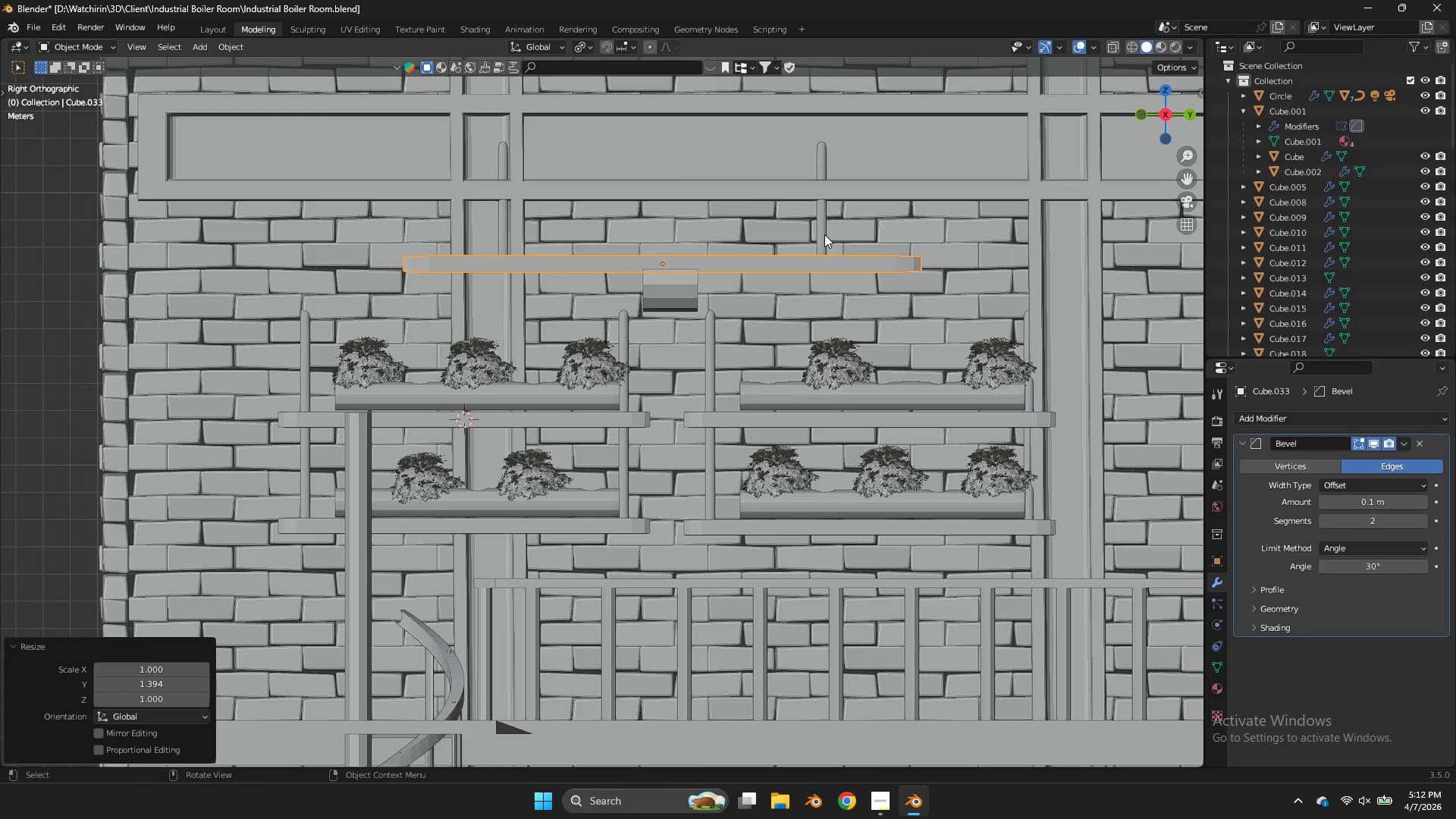 
left_click([820, 233])
 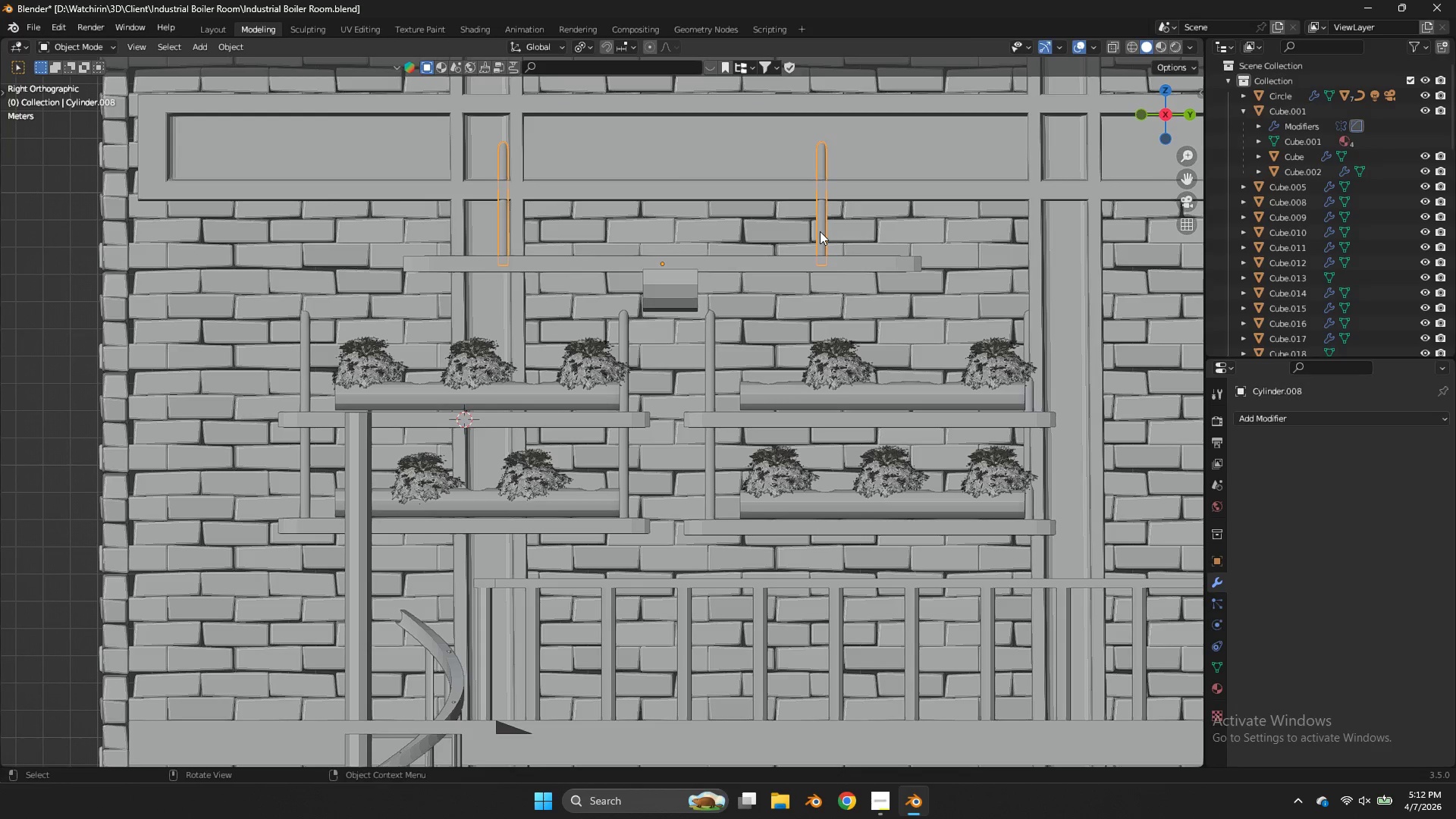 
key(Tab)
 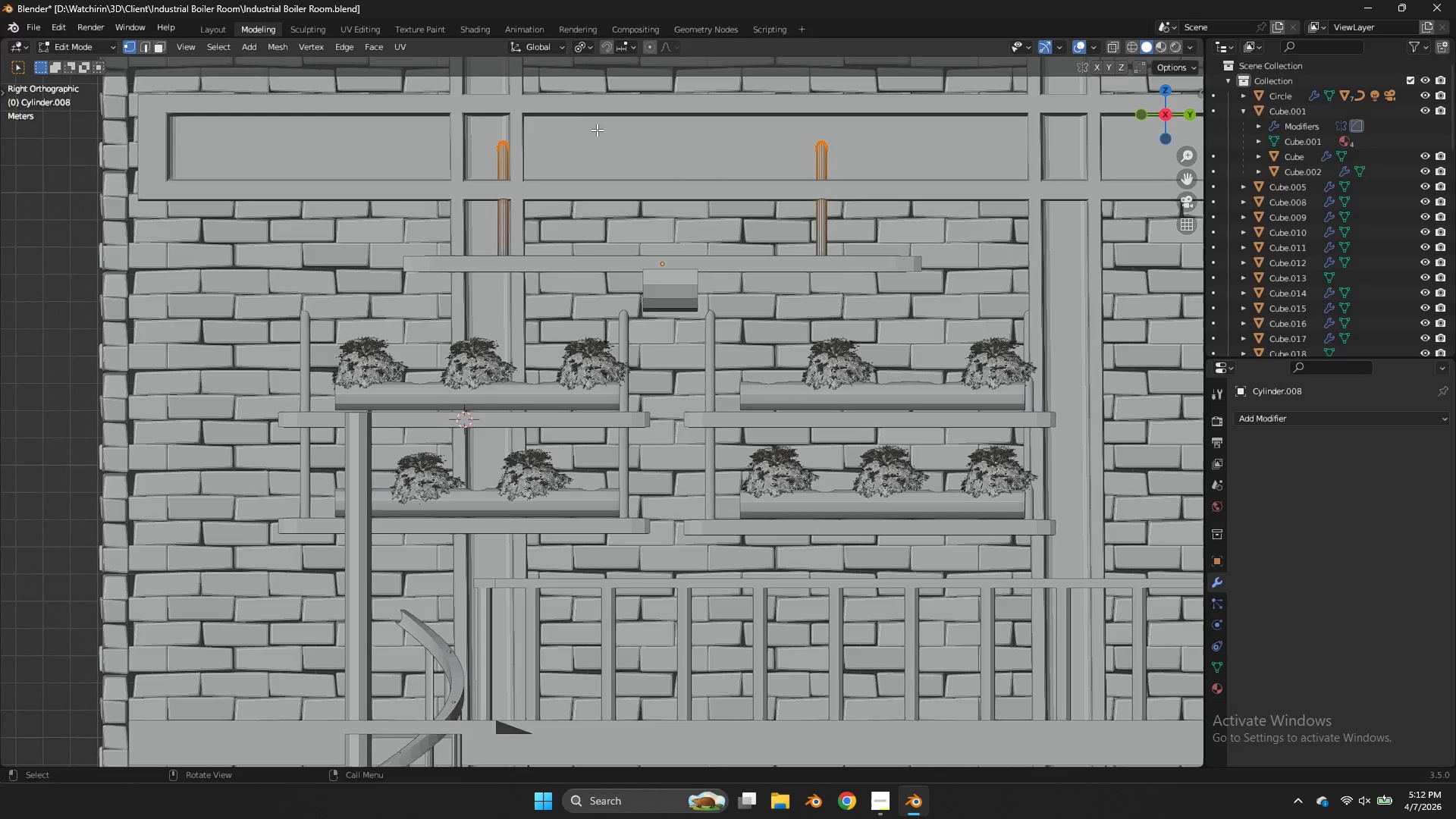 
type(zaagy)
 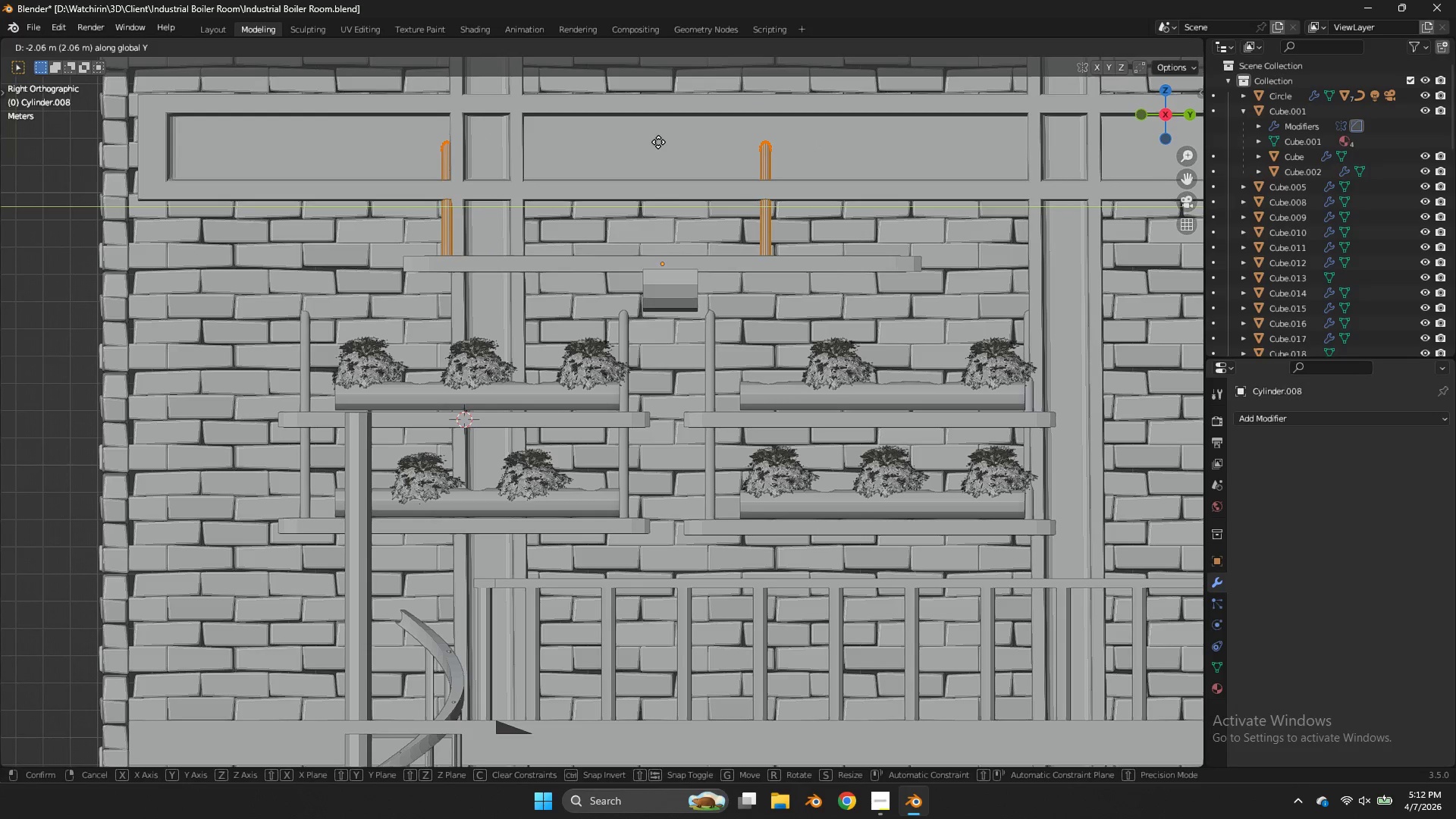 
right_click([658, 142])
 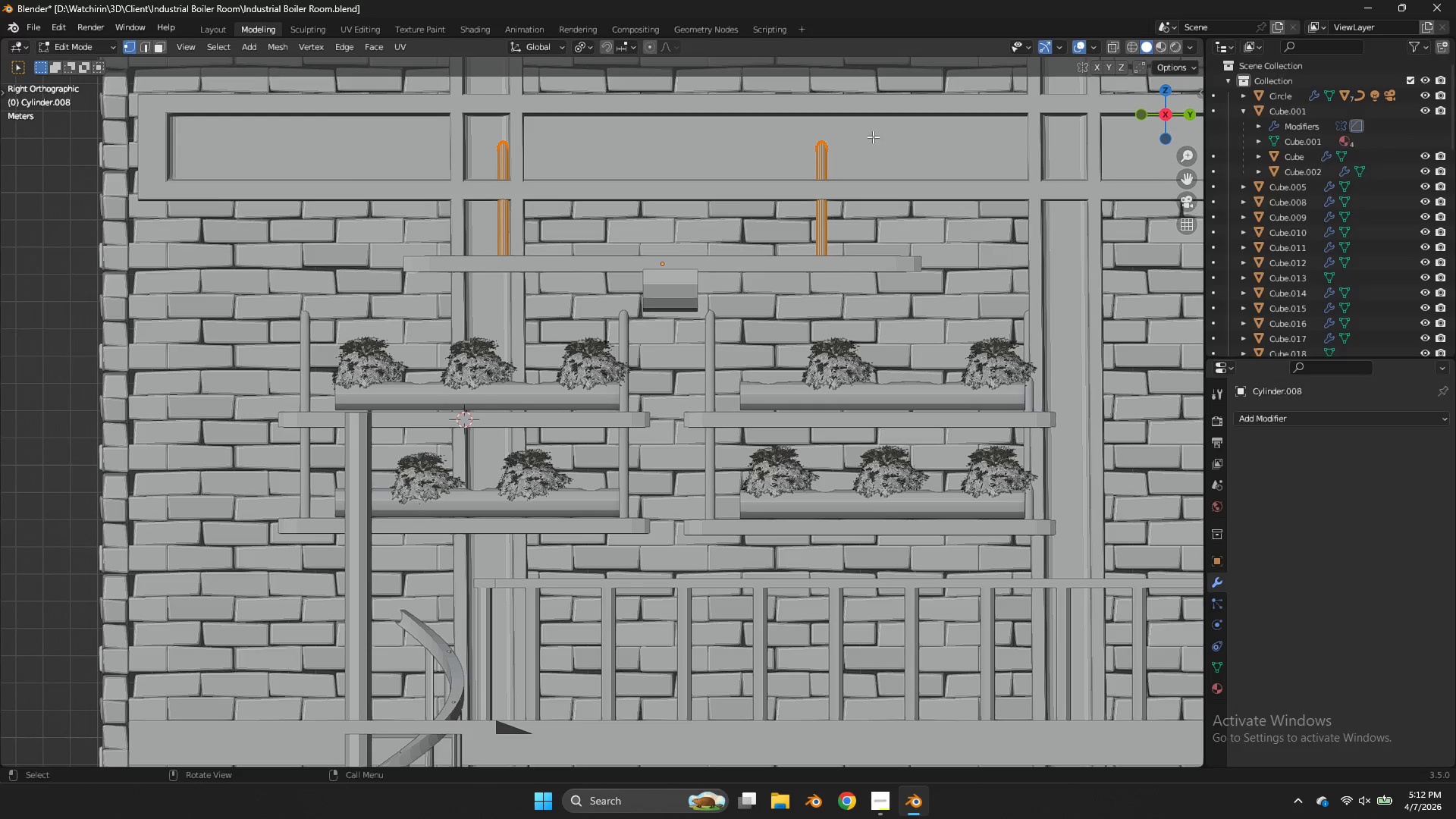 
key(Z)
 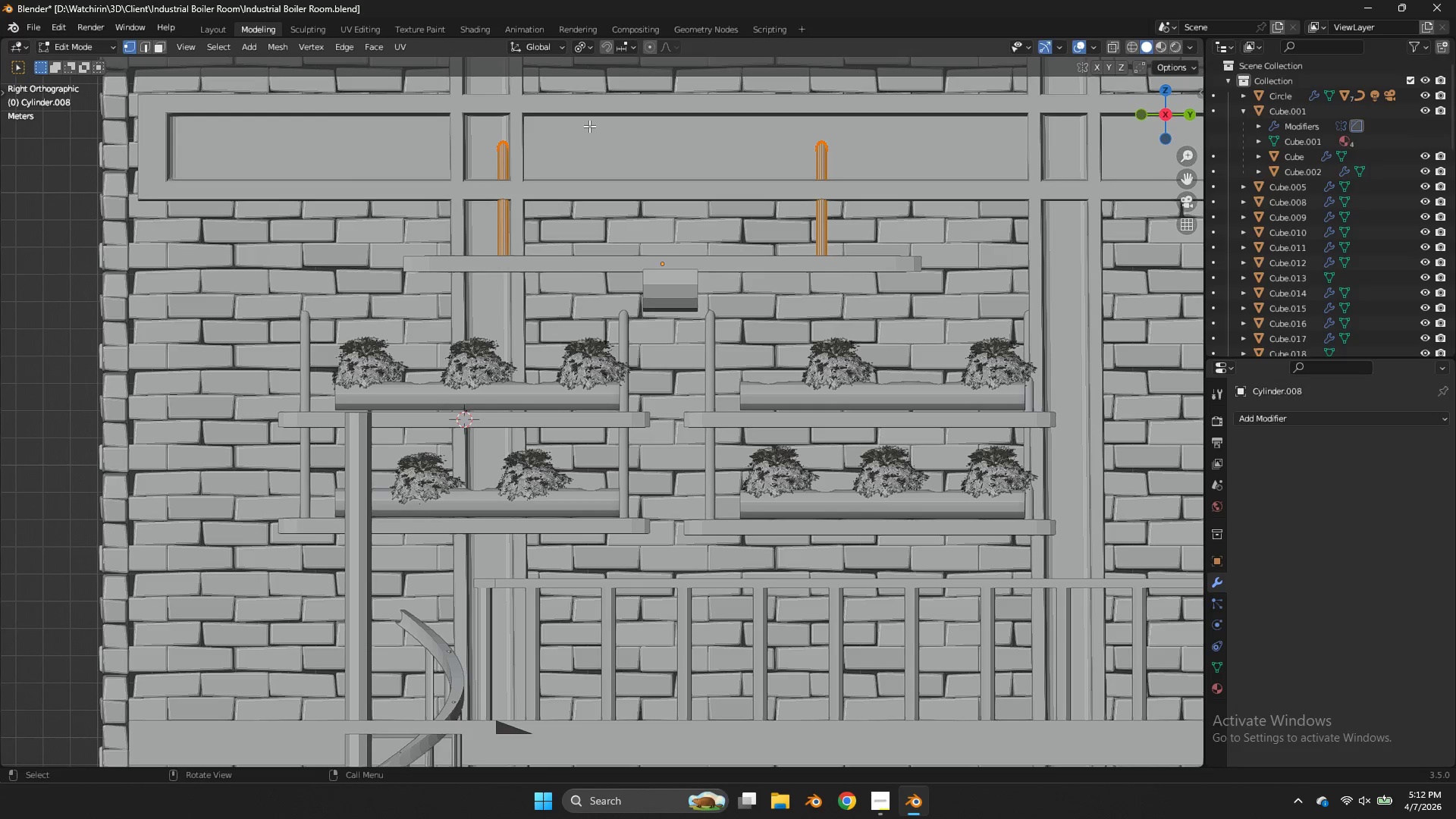 
hold_key(key=Z, duration=0.38)
 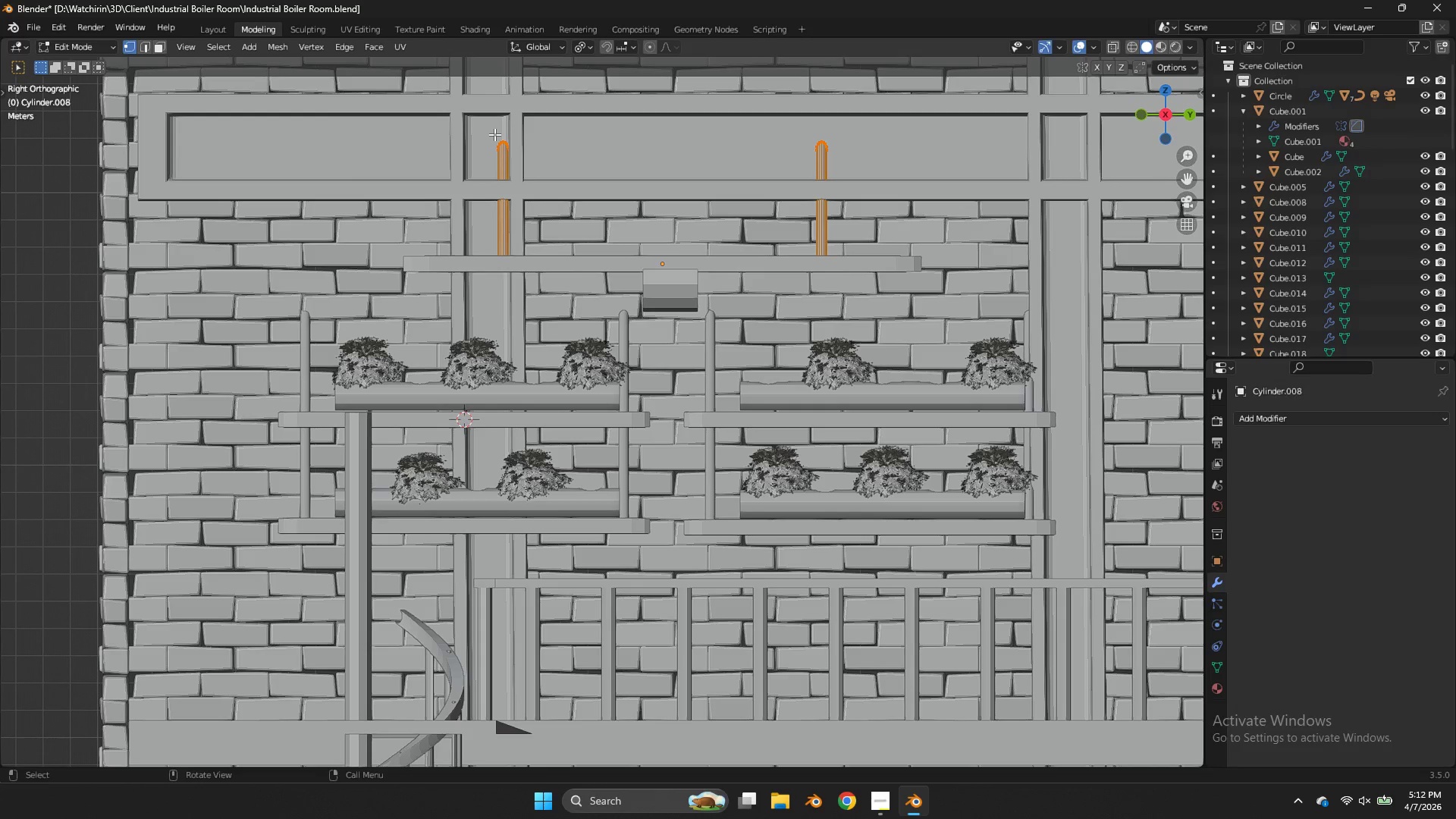 
left_click_drag(start_coordinate=[494, 134], to_coordinate=[880, 796])
 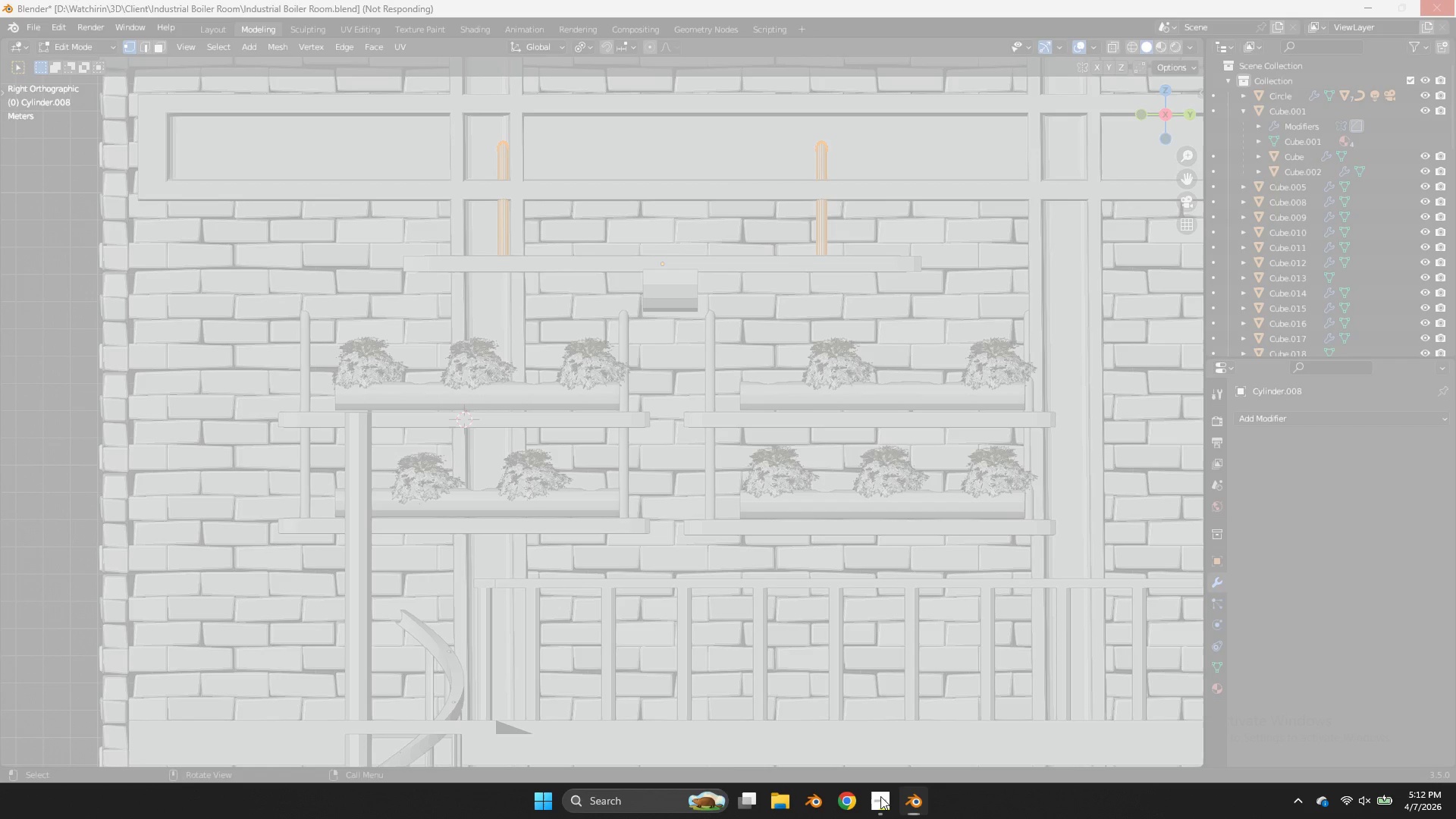 
left_click([880, 796])